 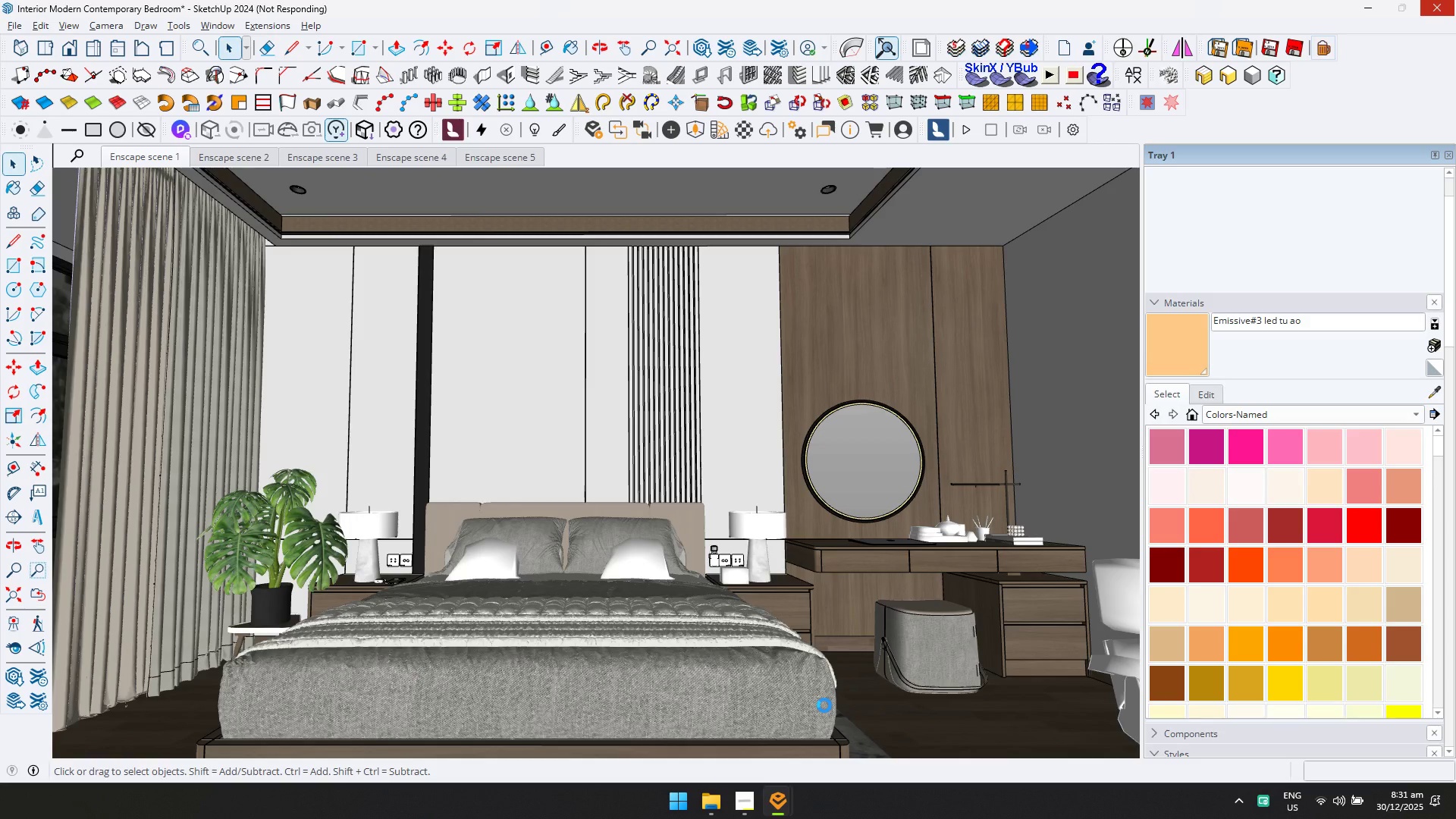 
left_click([1379, 4])
 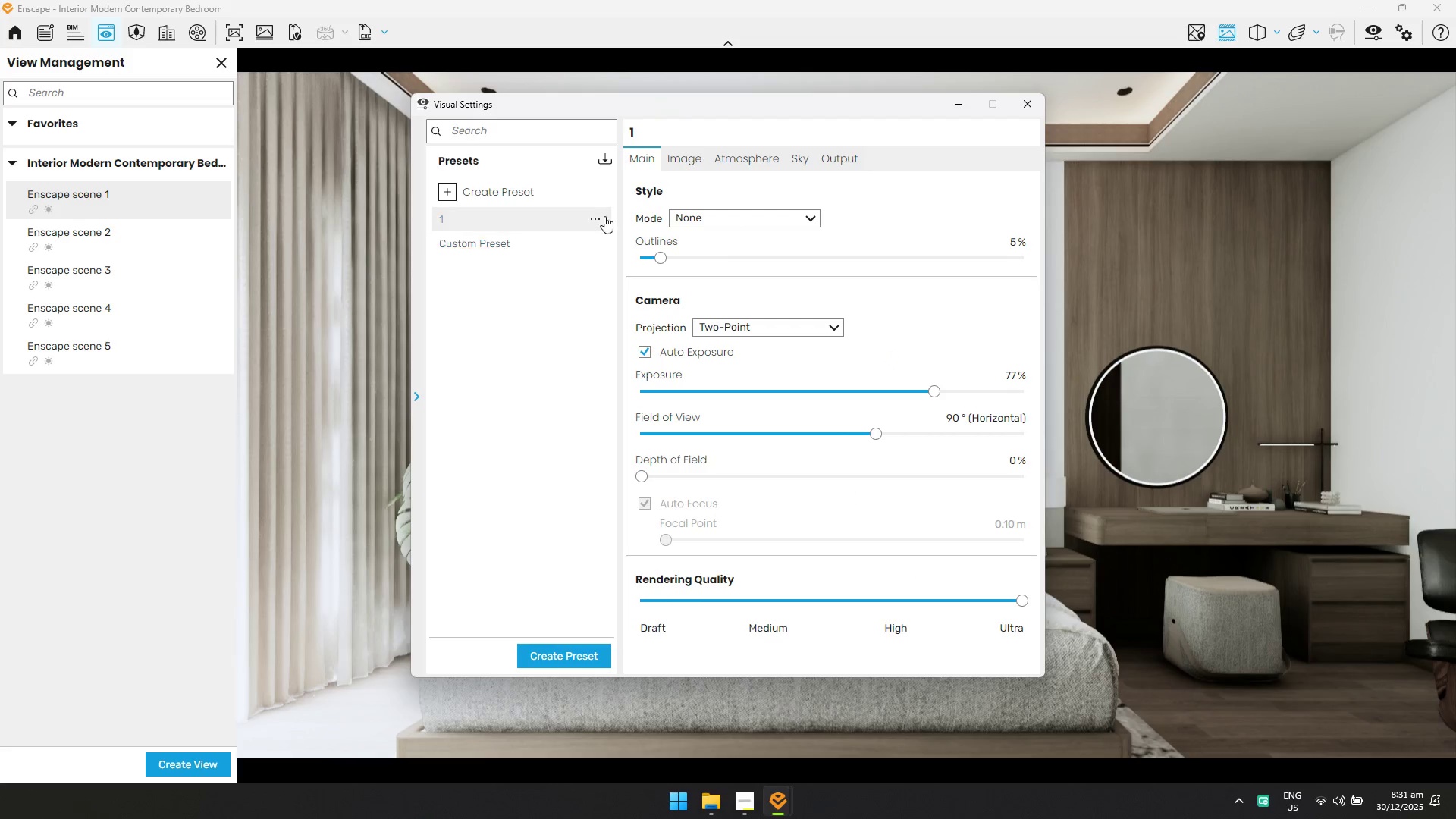 
left_click([1037, 104])
 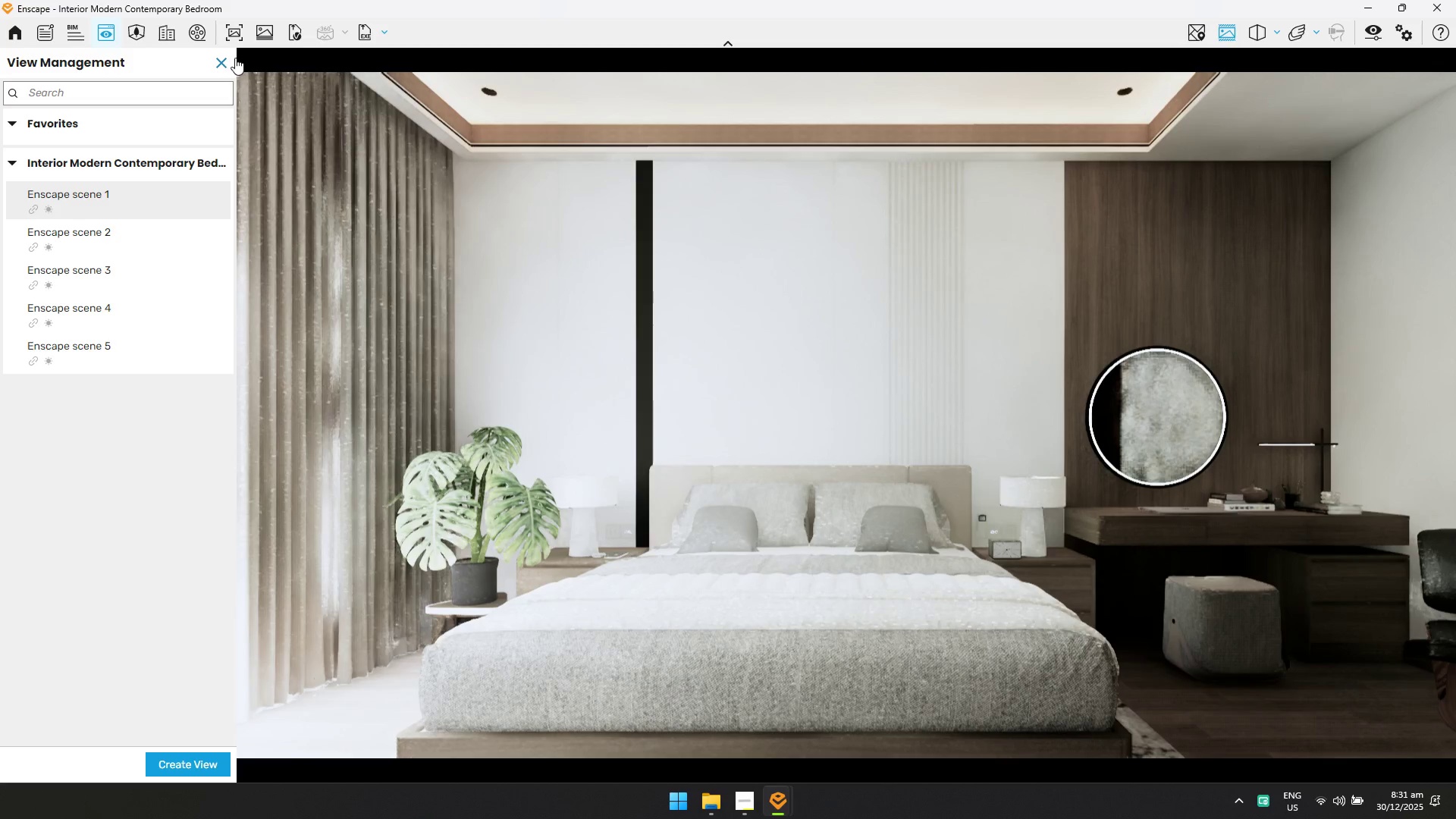 
left_click([226, 34])
 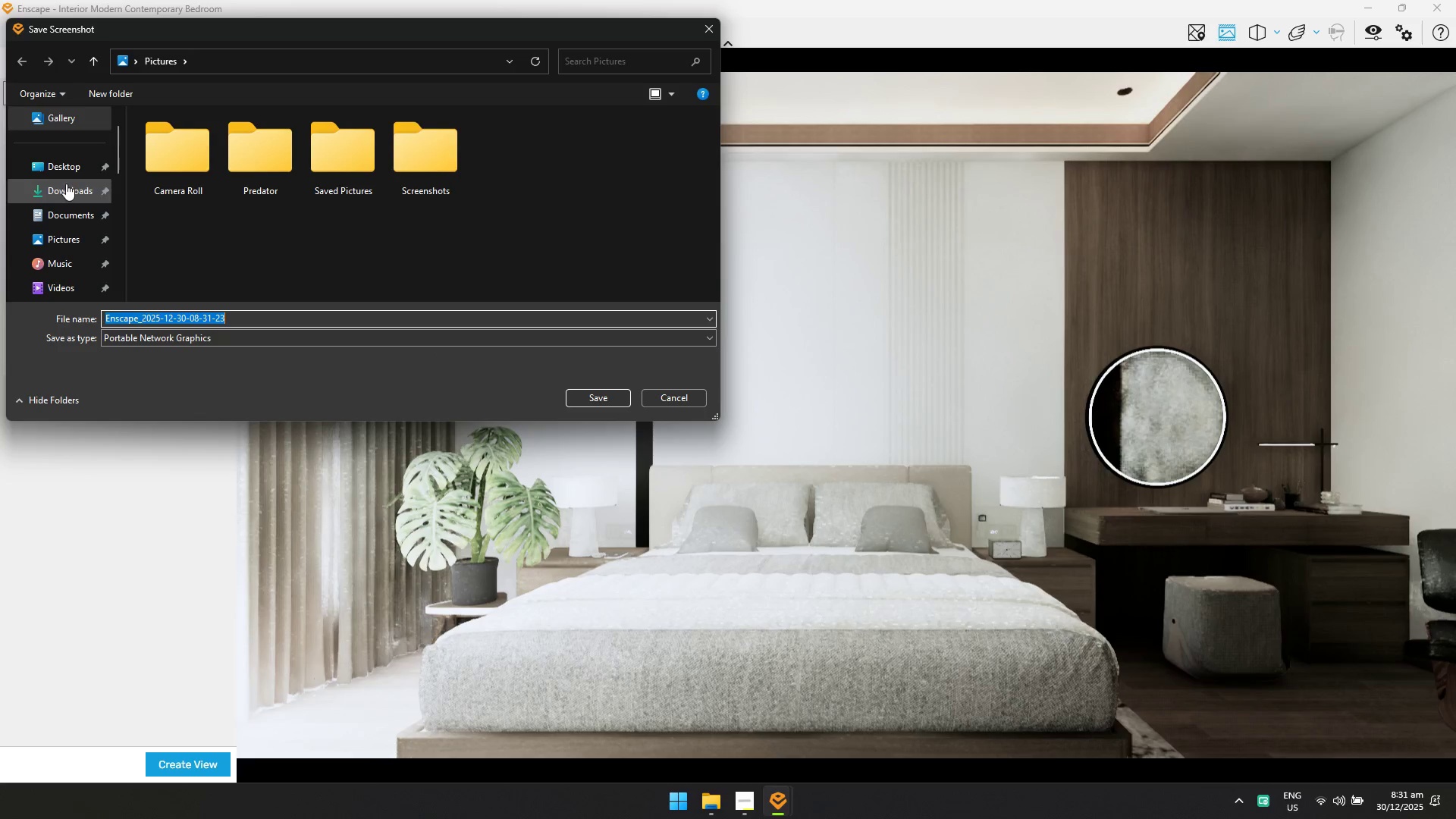 
double_click([281, 227])
 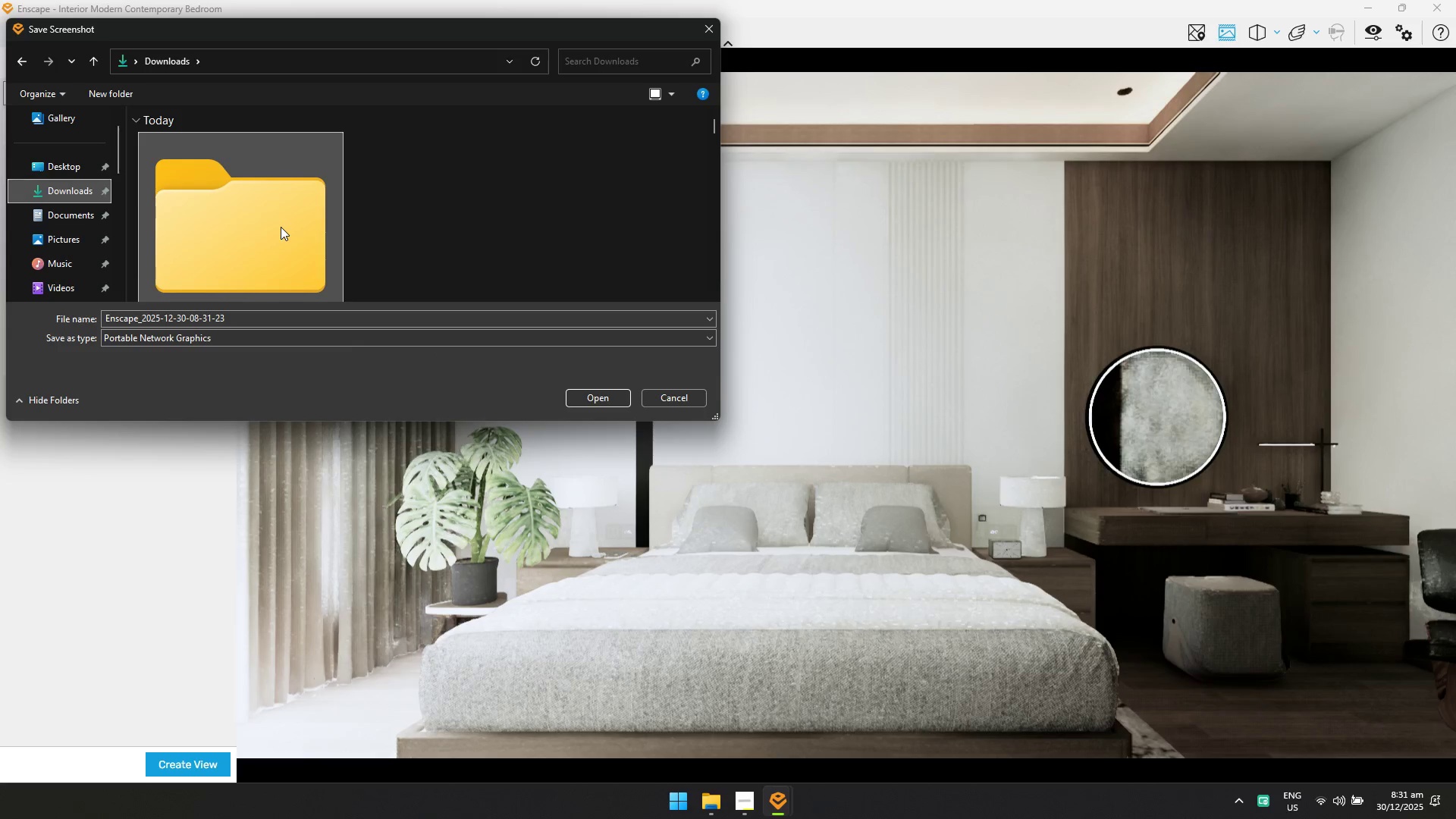 
triple_click([281, 227])
 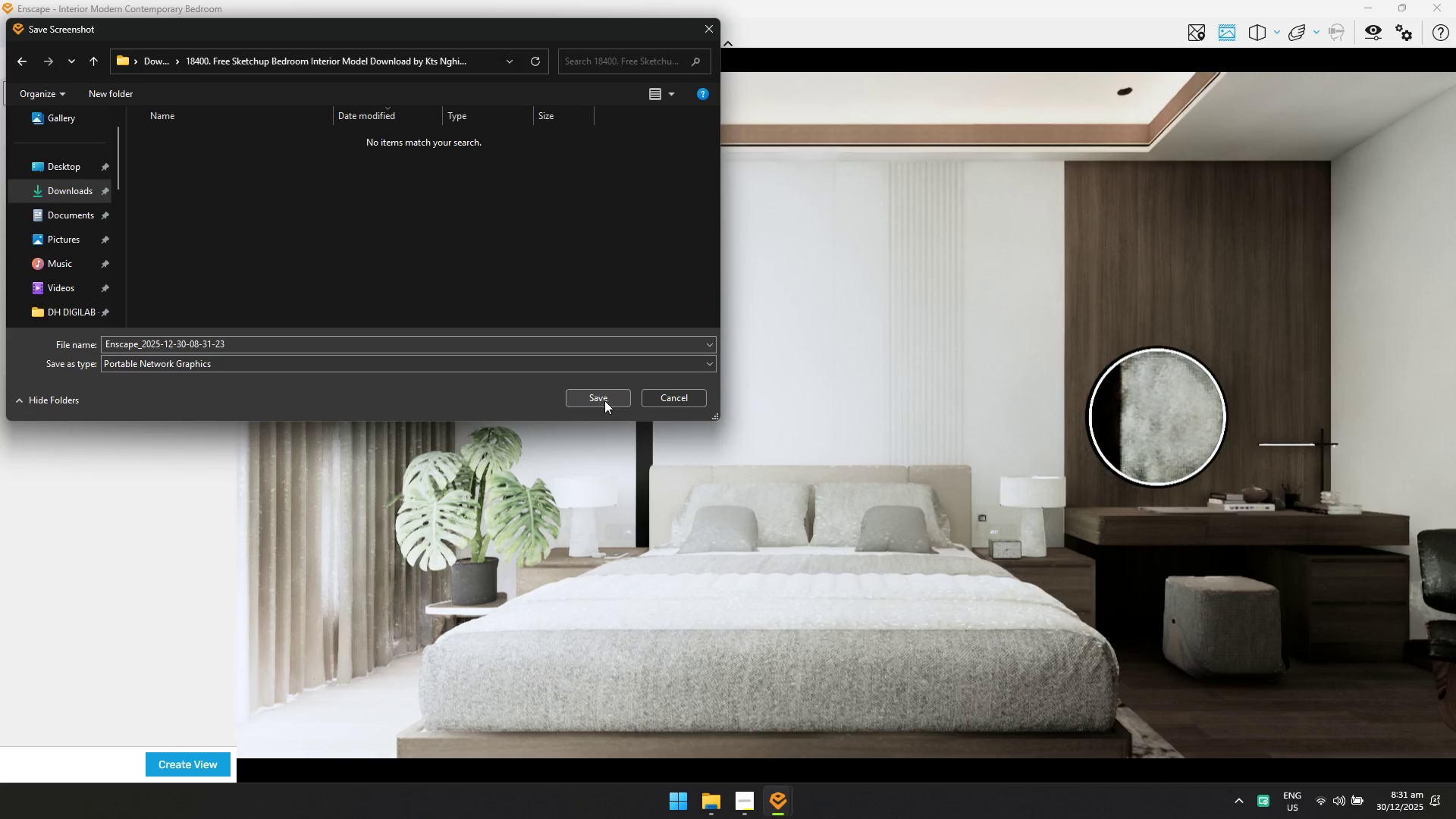 
left_click([604, 394])
 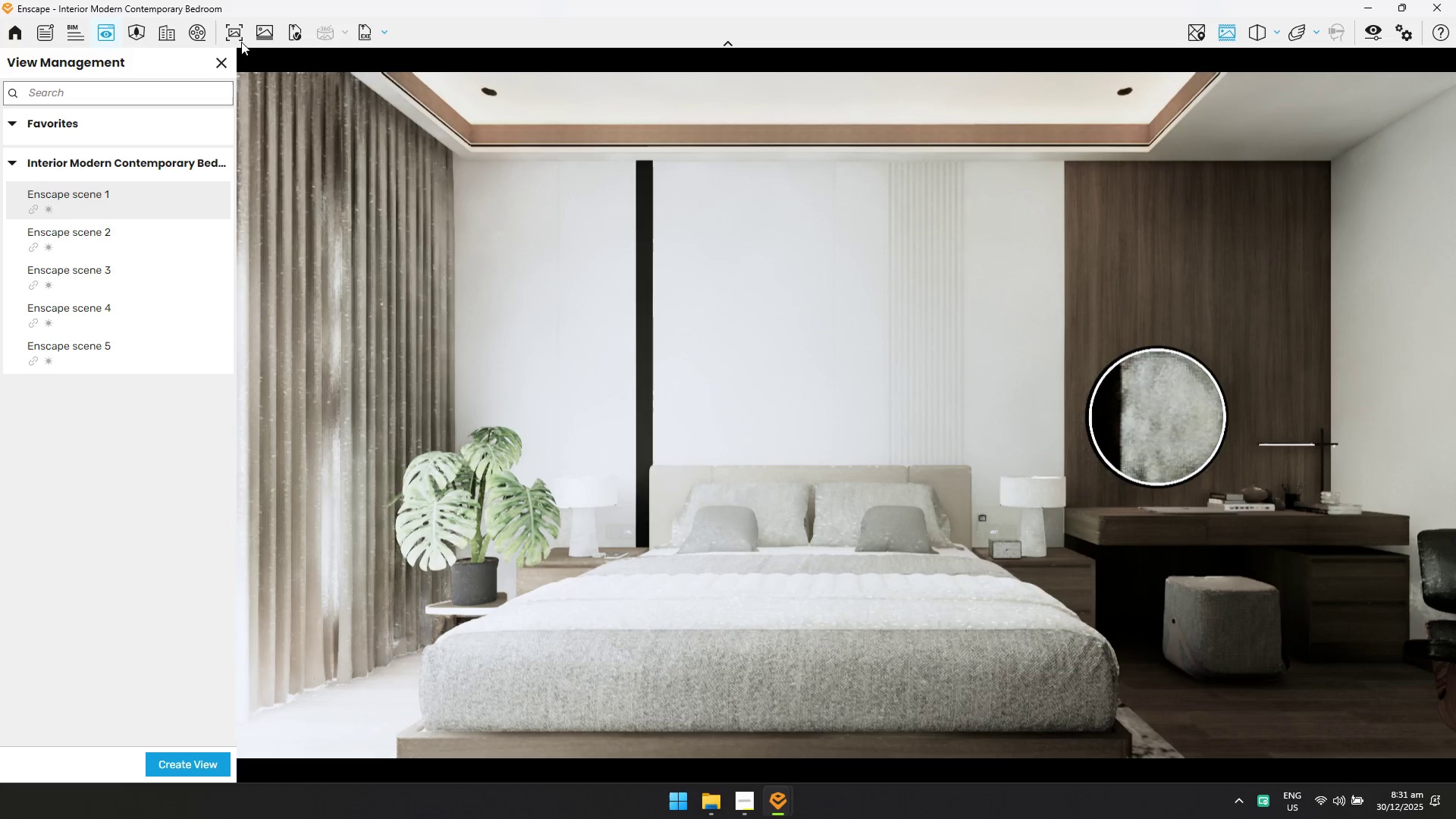 
left_click([789, 807])
 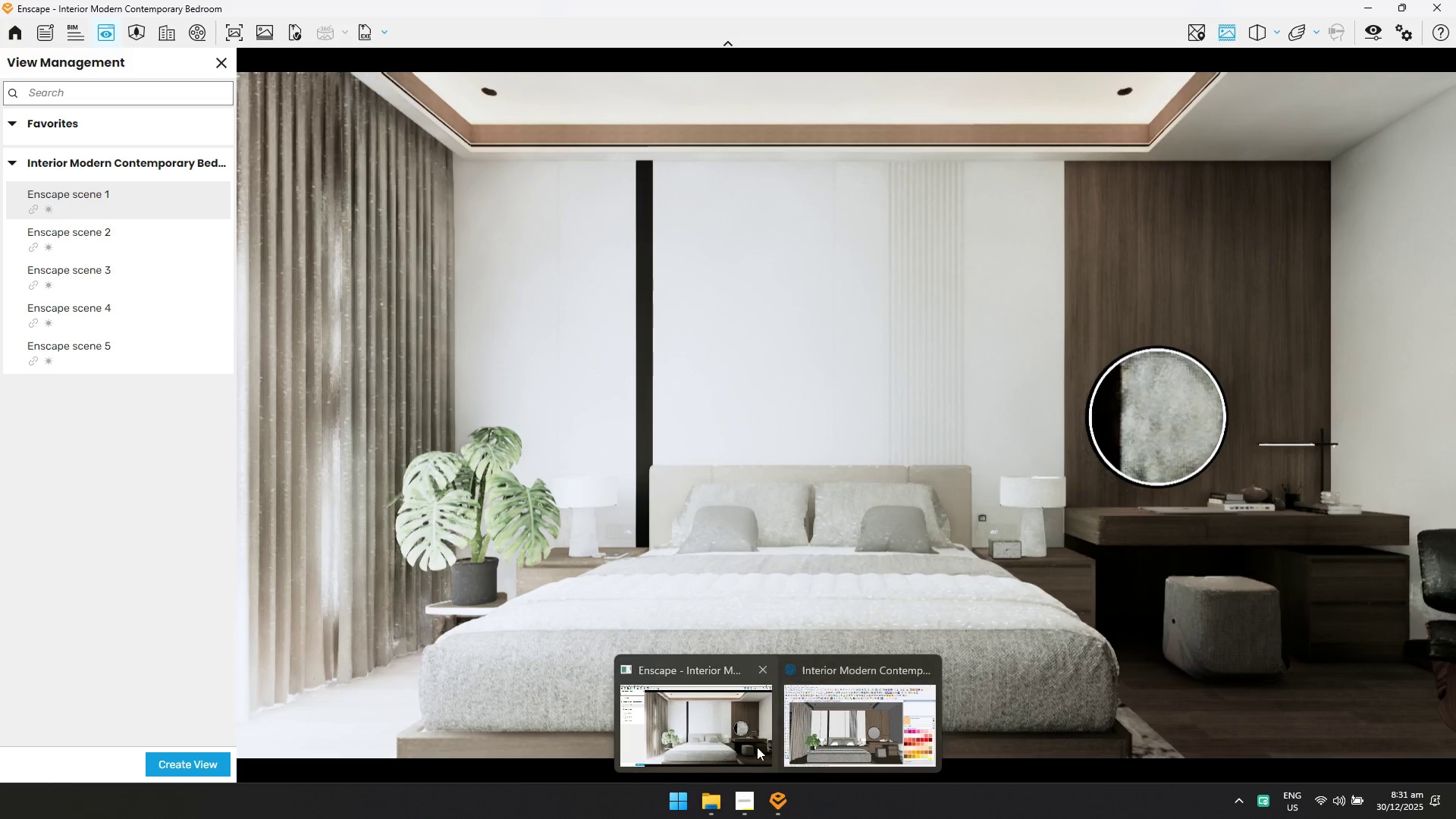 
left_click([827, 745])
 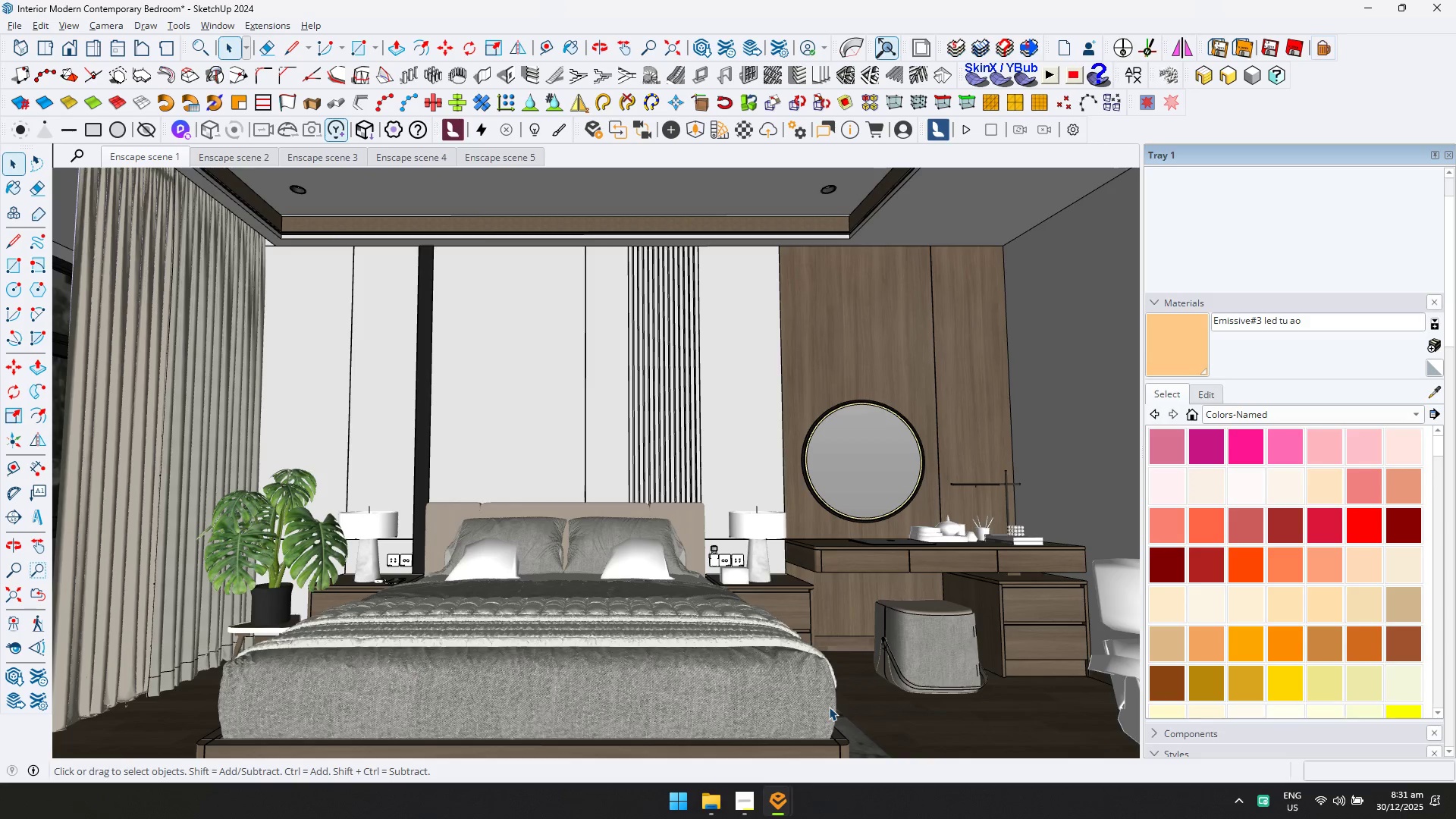 
wait(9.16)
 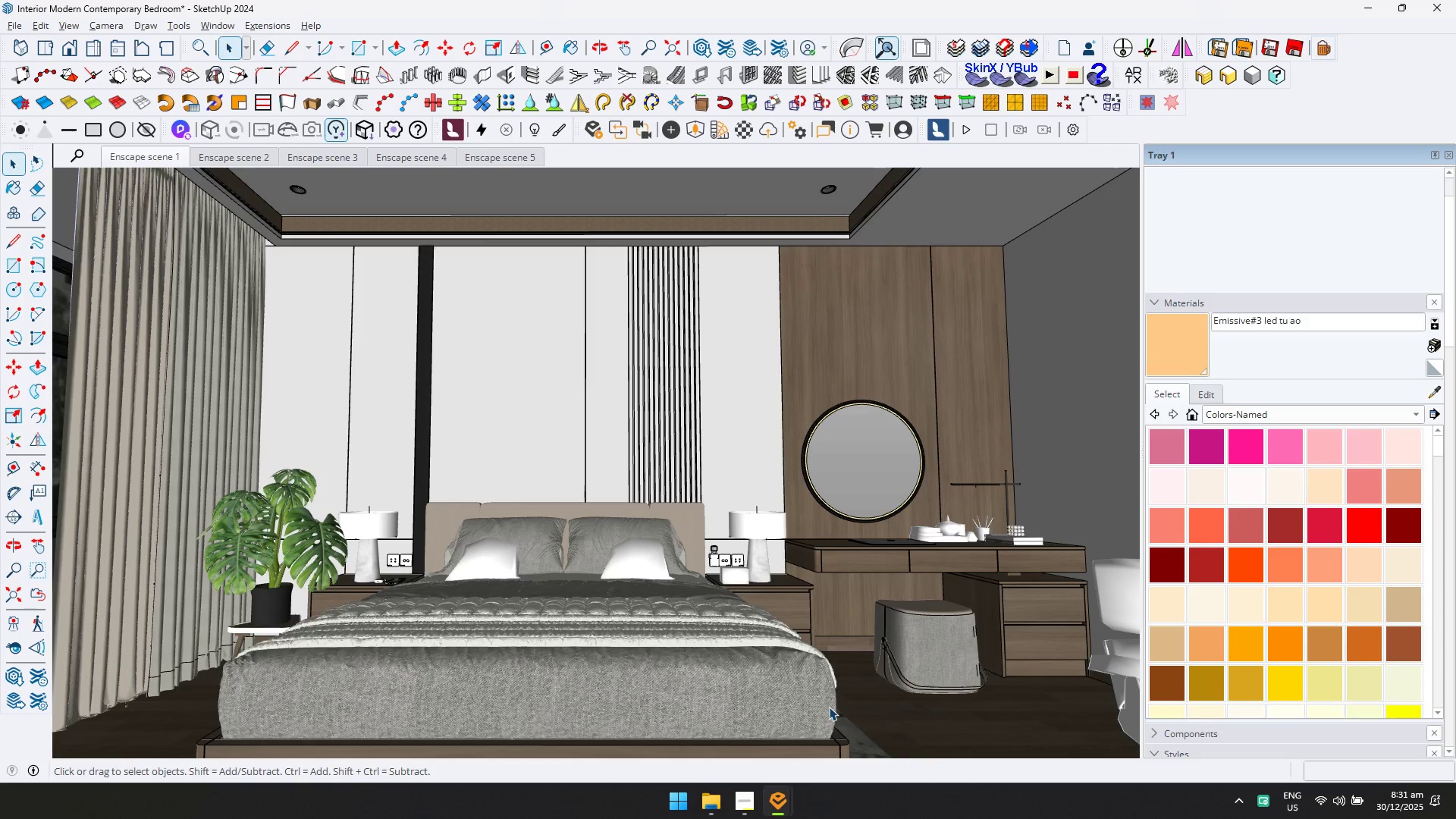 
left_click([837, 719])
 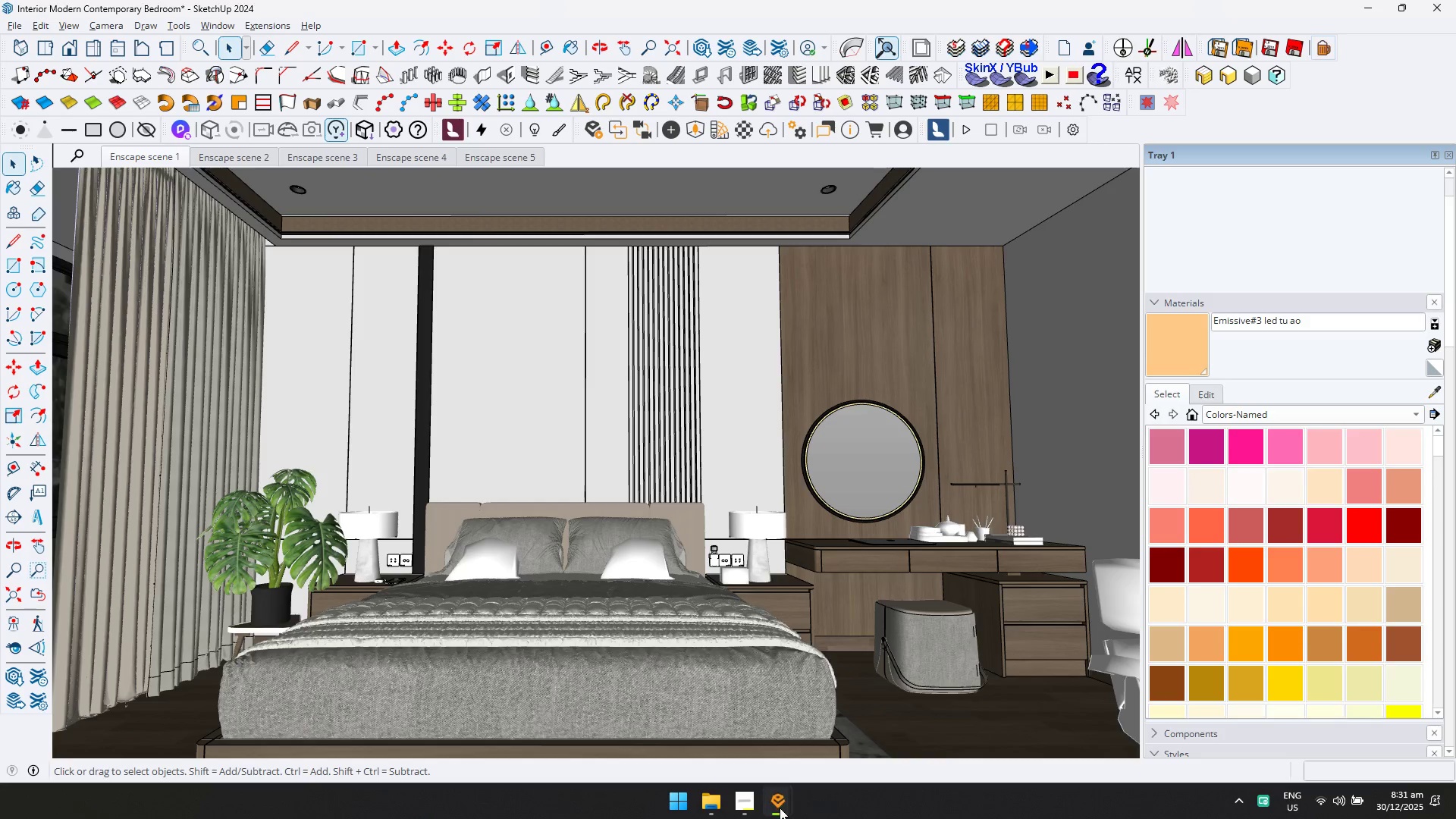 
double_click([738, 746])
 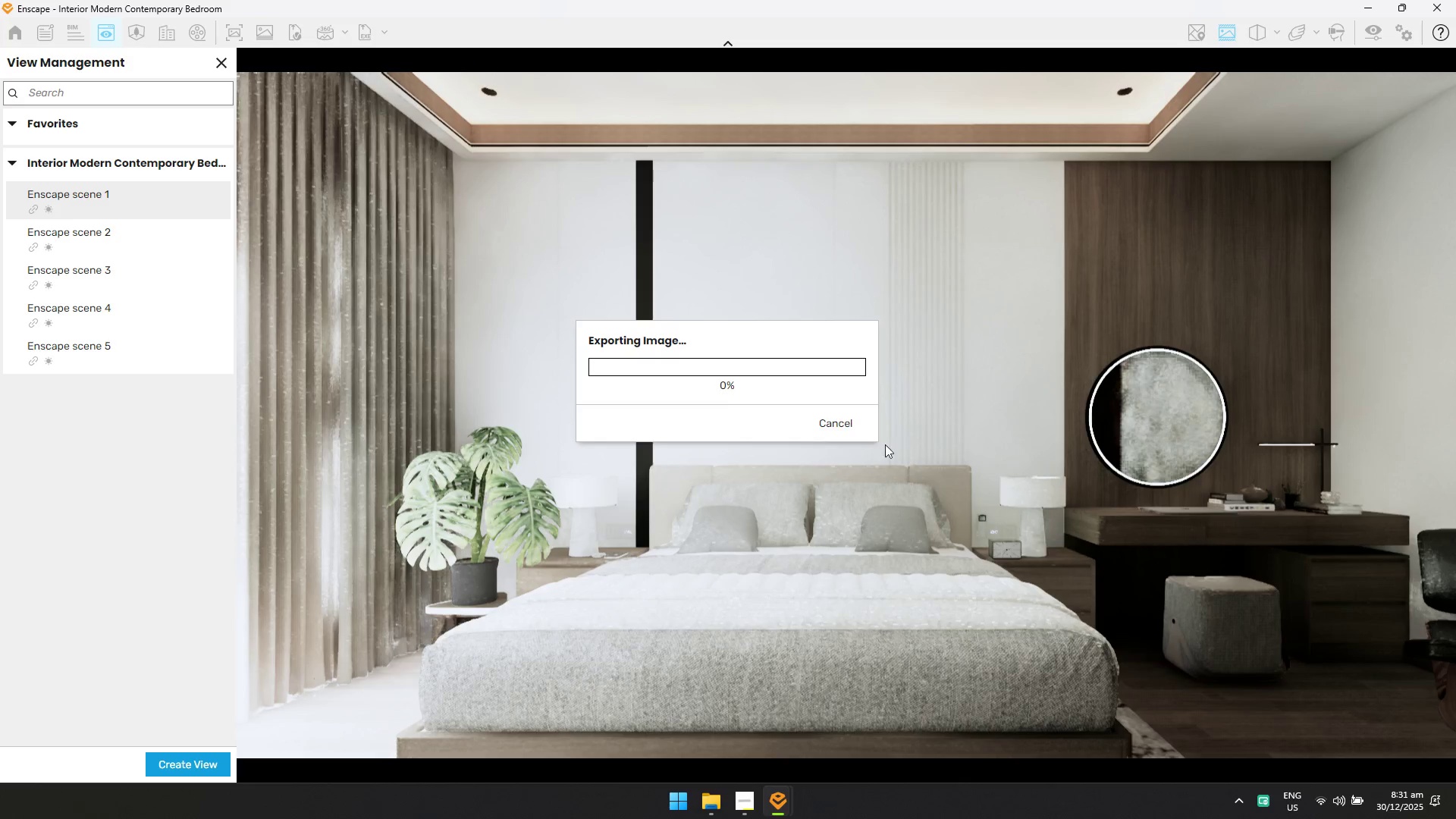 
left_click([830, 424])
 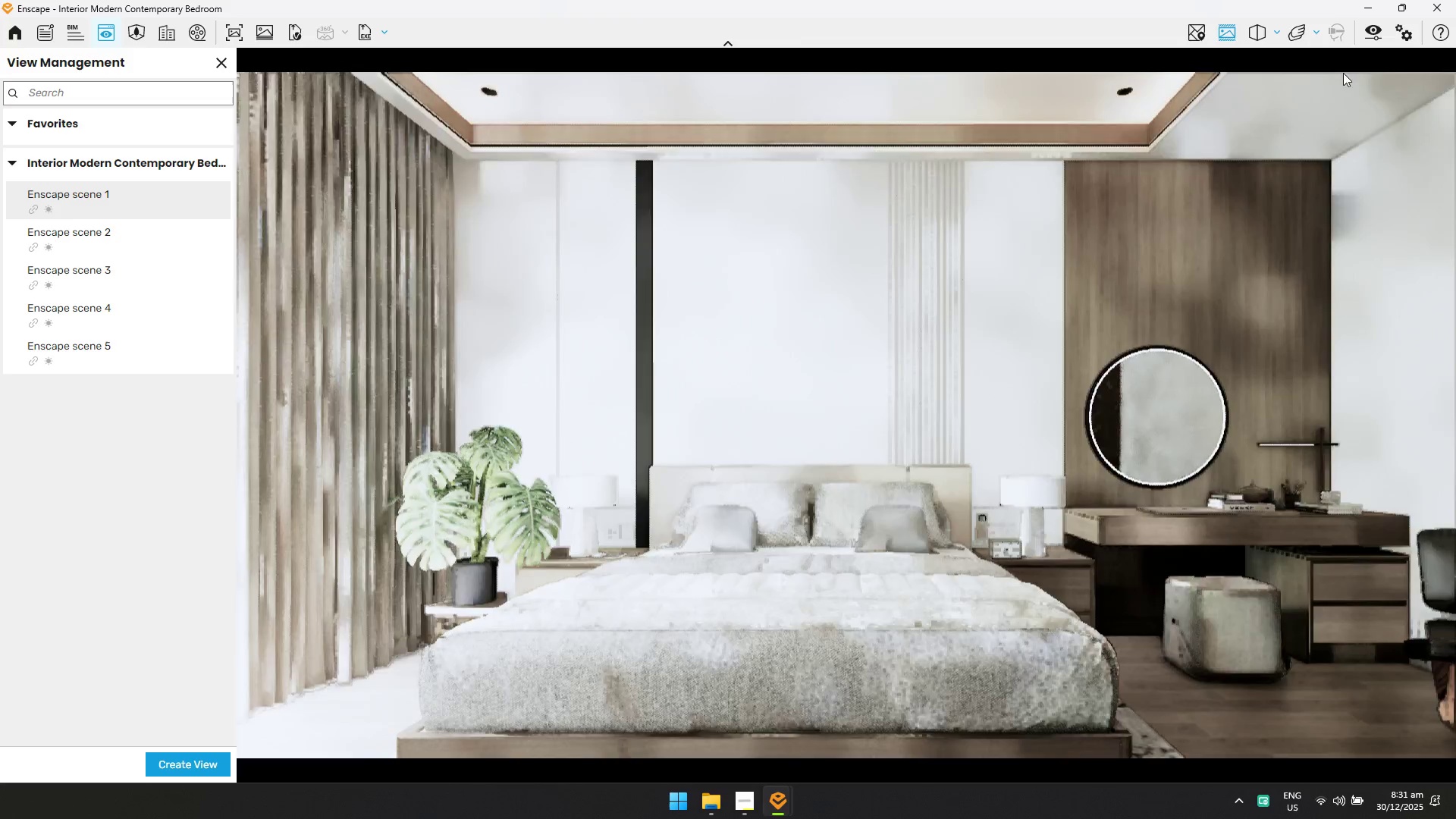 
left_click([1368, 30])
 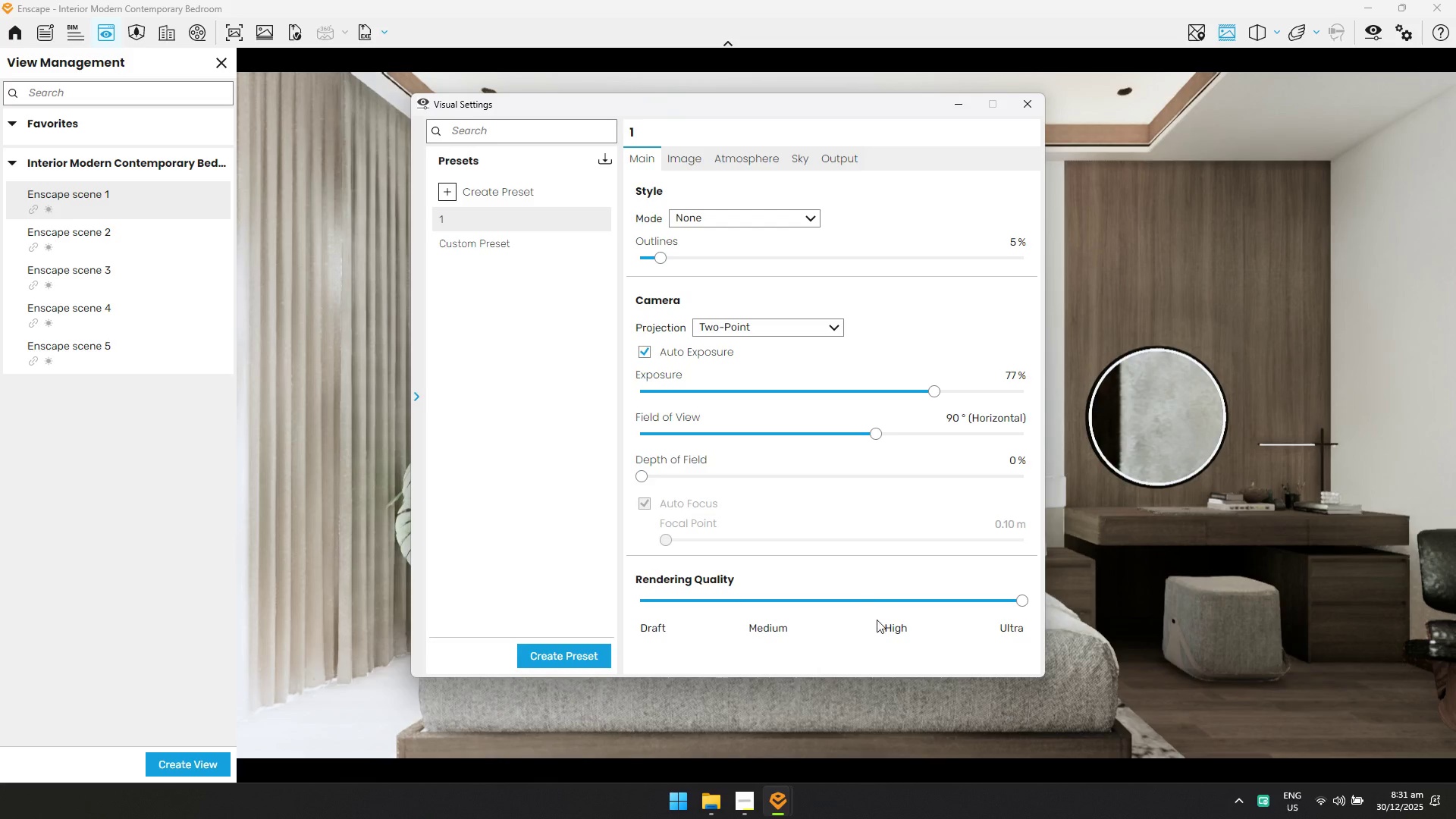 
left_click([901, 604])
 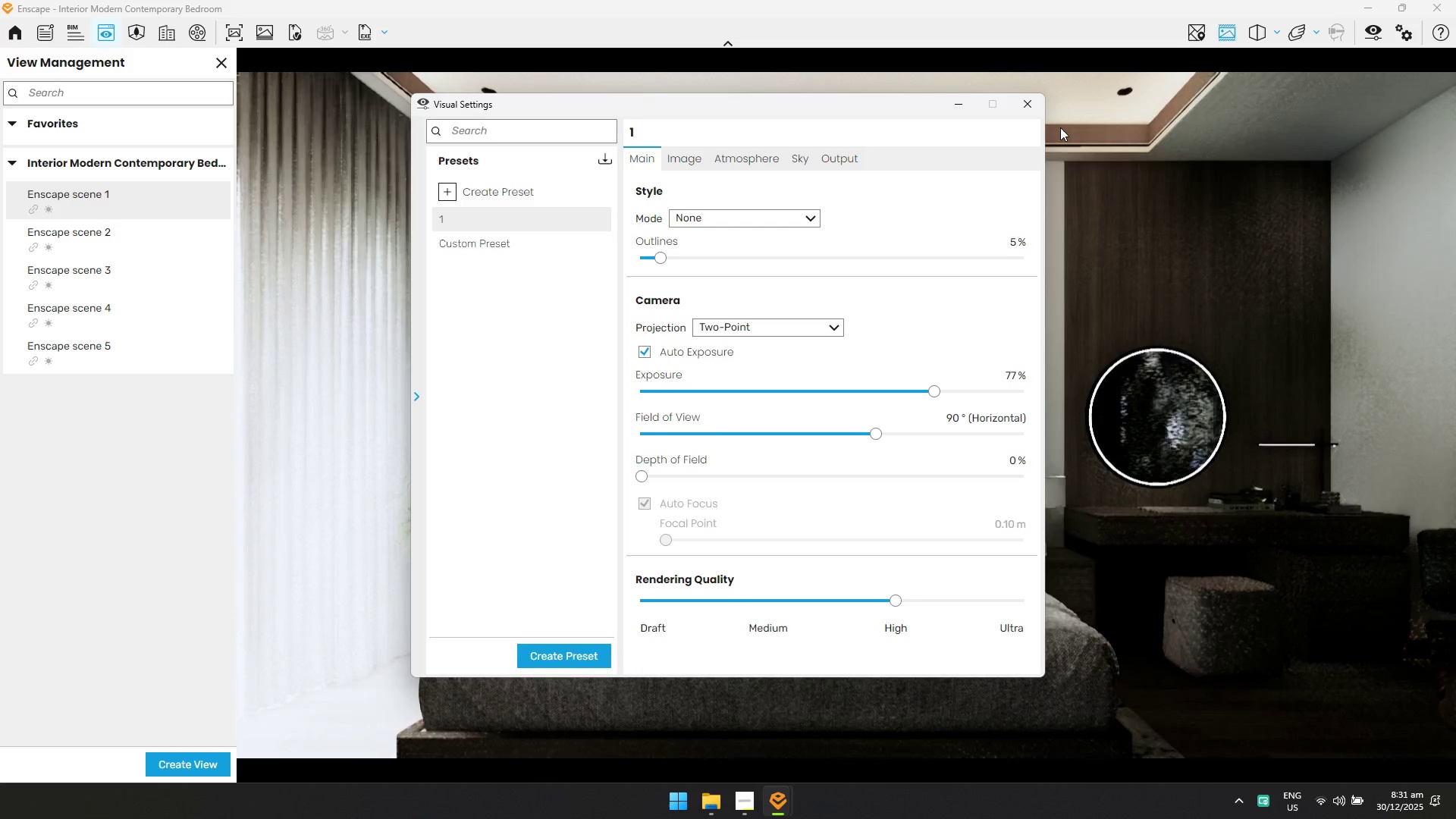 
left_click([1031, 105])
 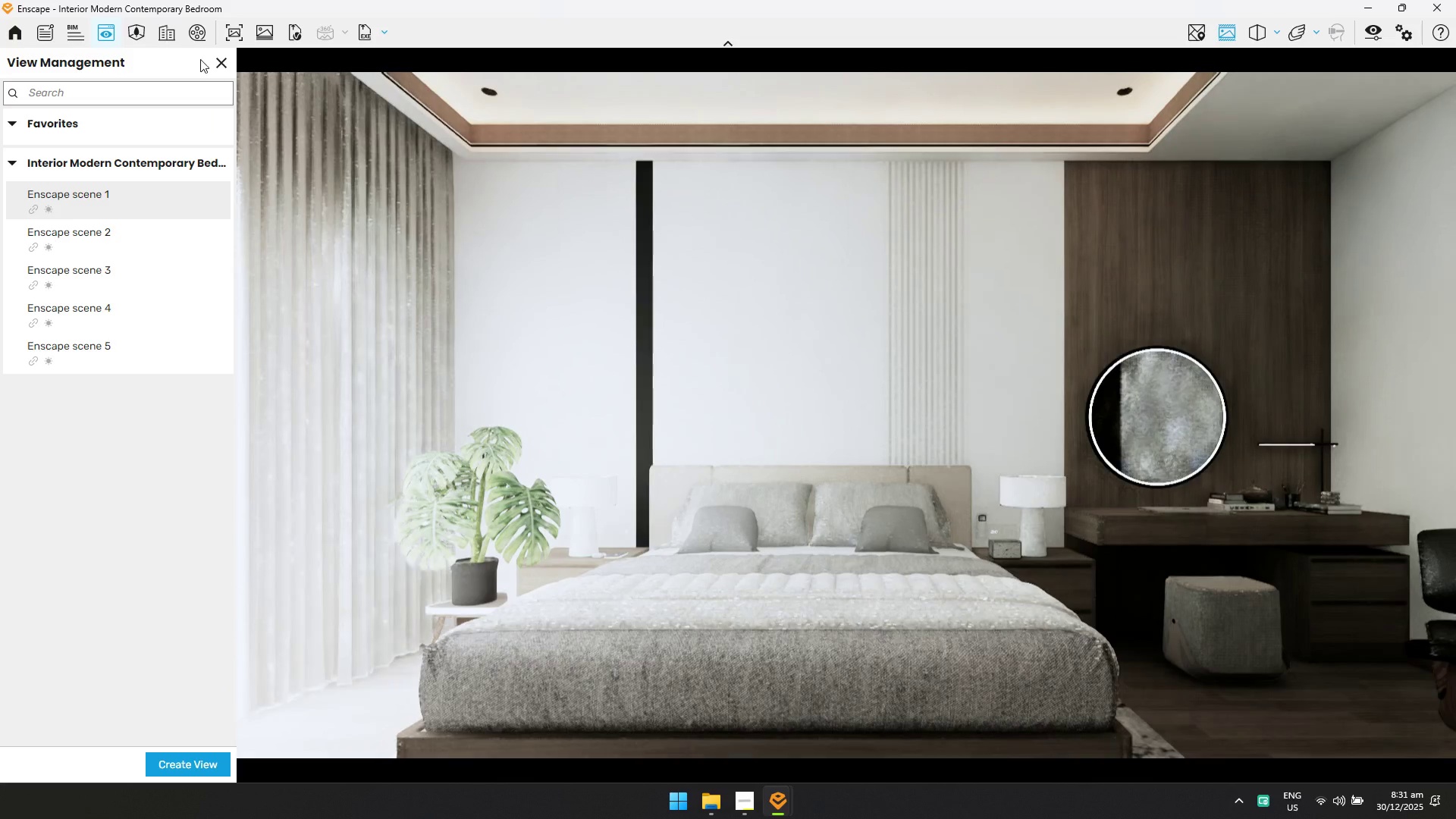 
left_click([243, 39])
 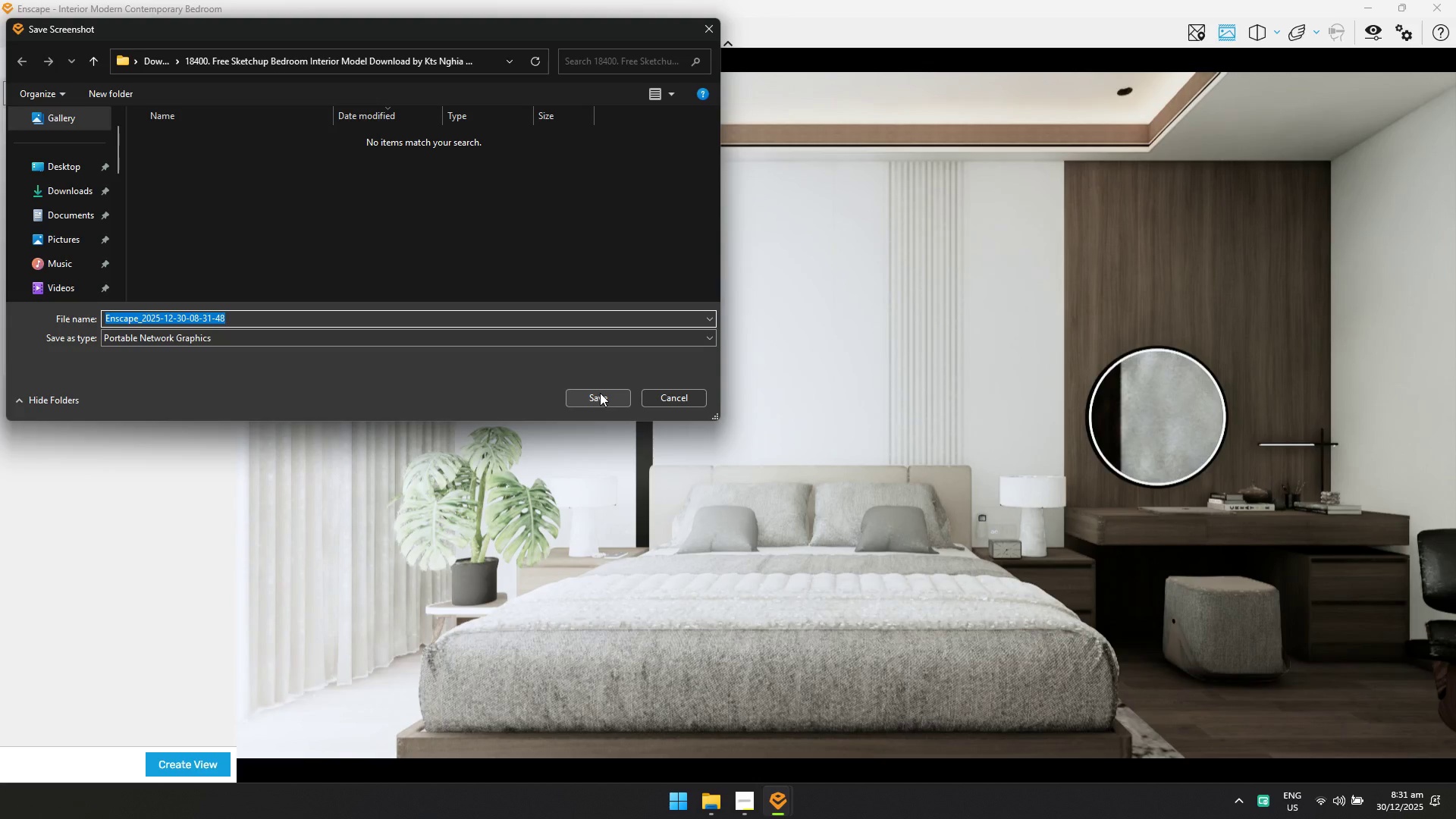 
left_click([600, 393])
 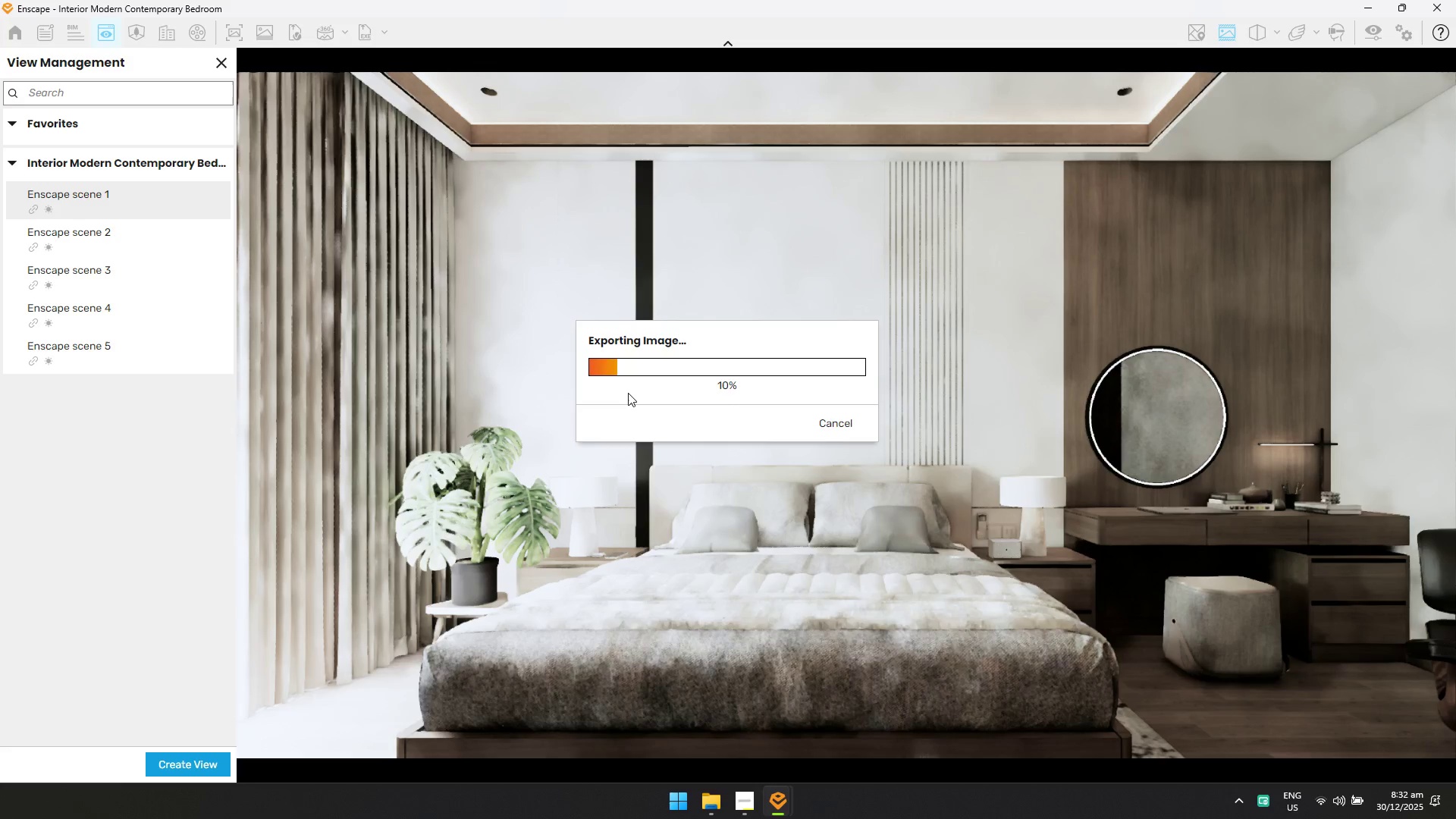 
wait(16.86)
 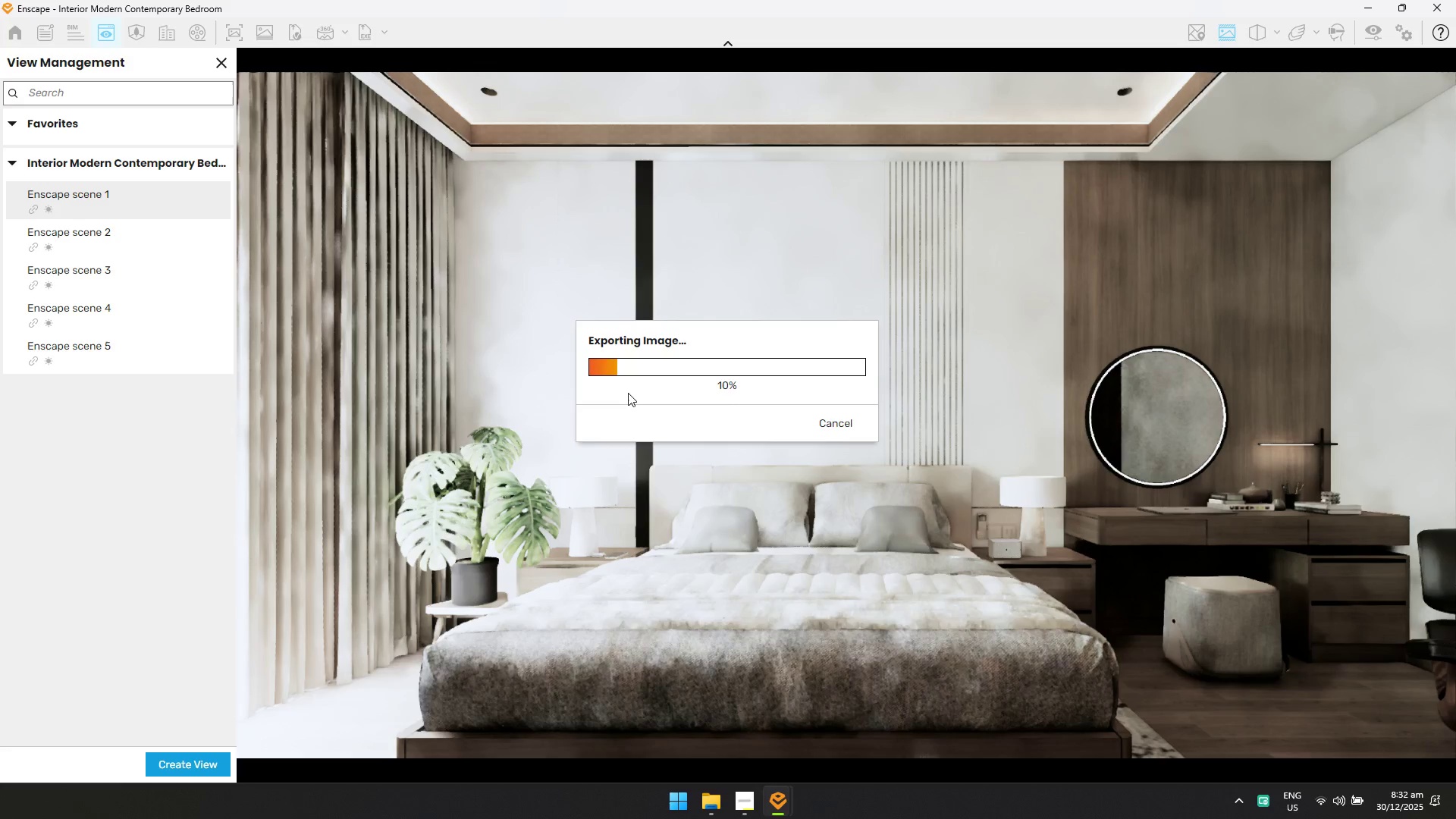 
key(ArrowLeft)
 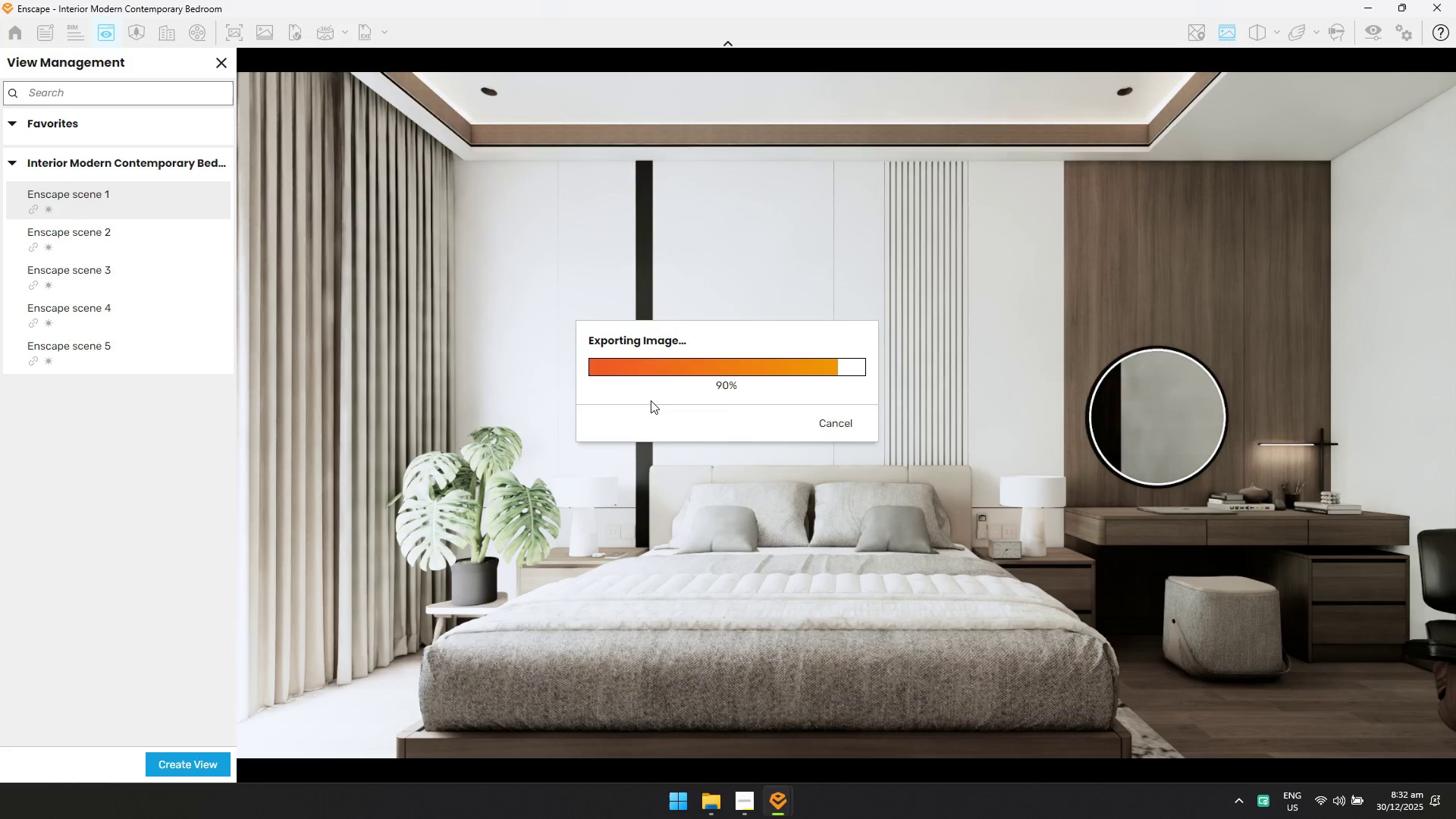 
wait(54.39)
 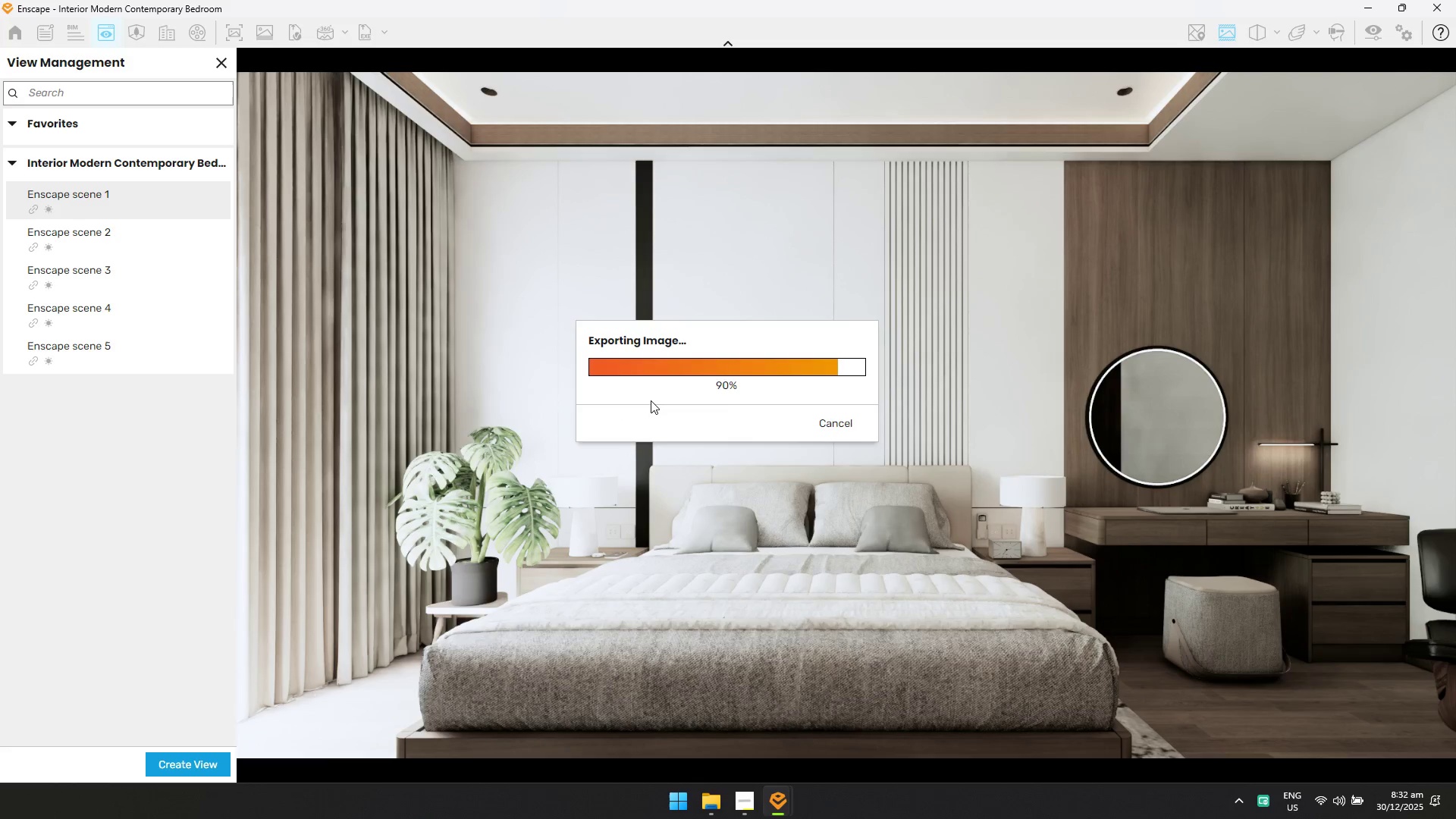 
left_click([778, 805])
 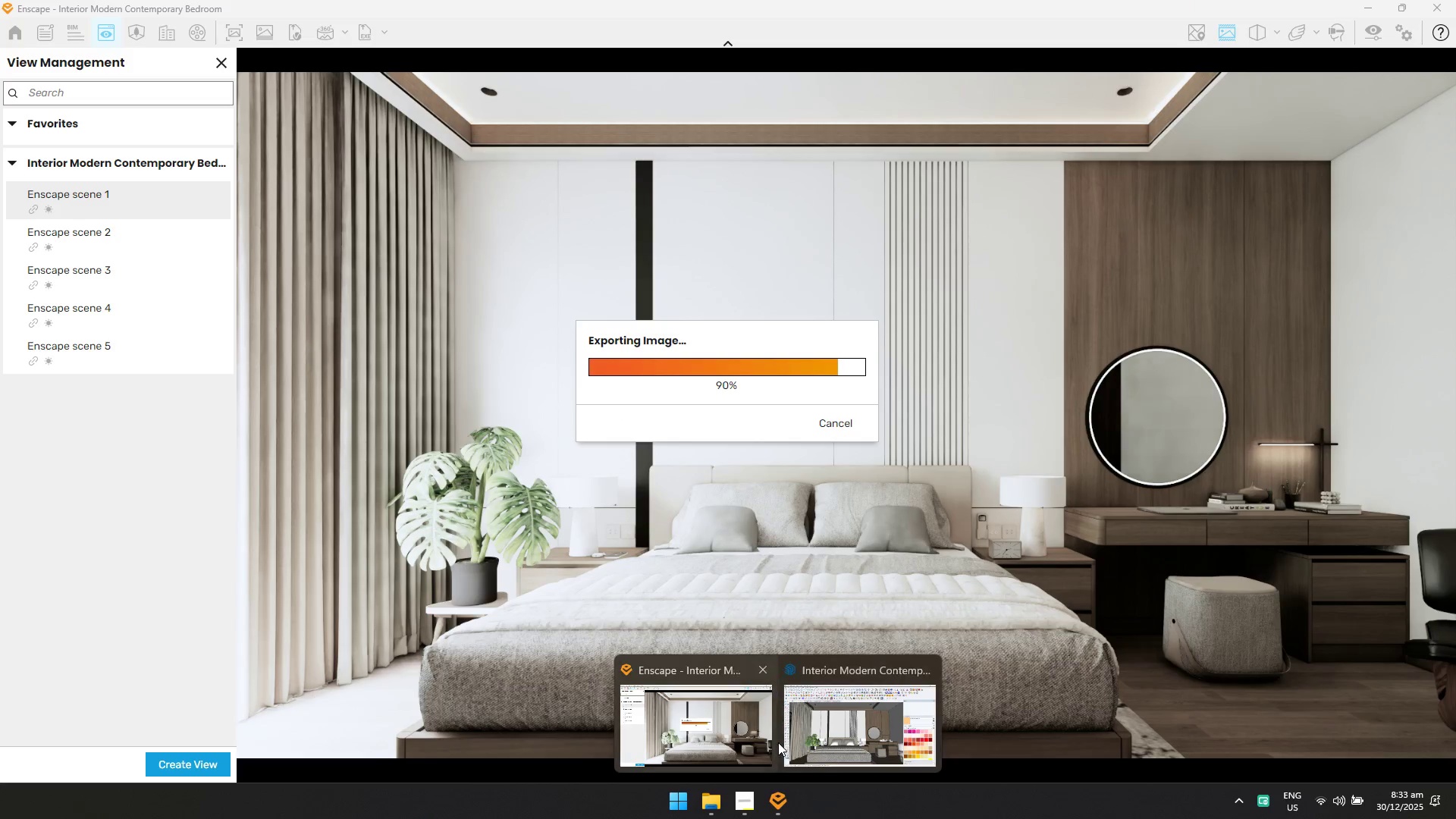 
left_click([815, 720])
 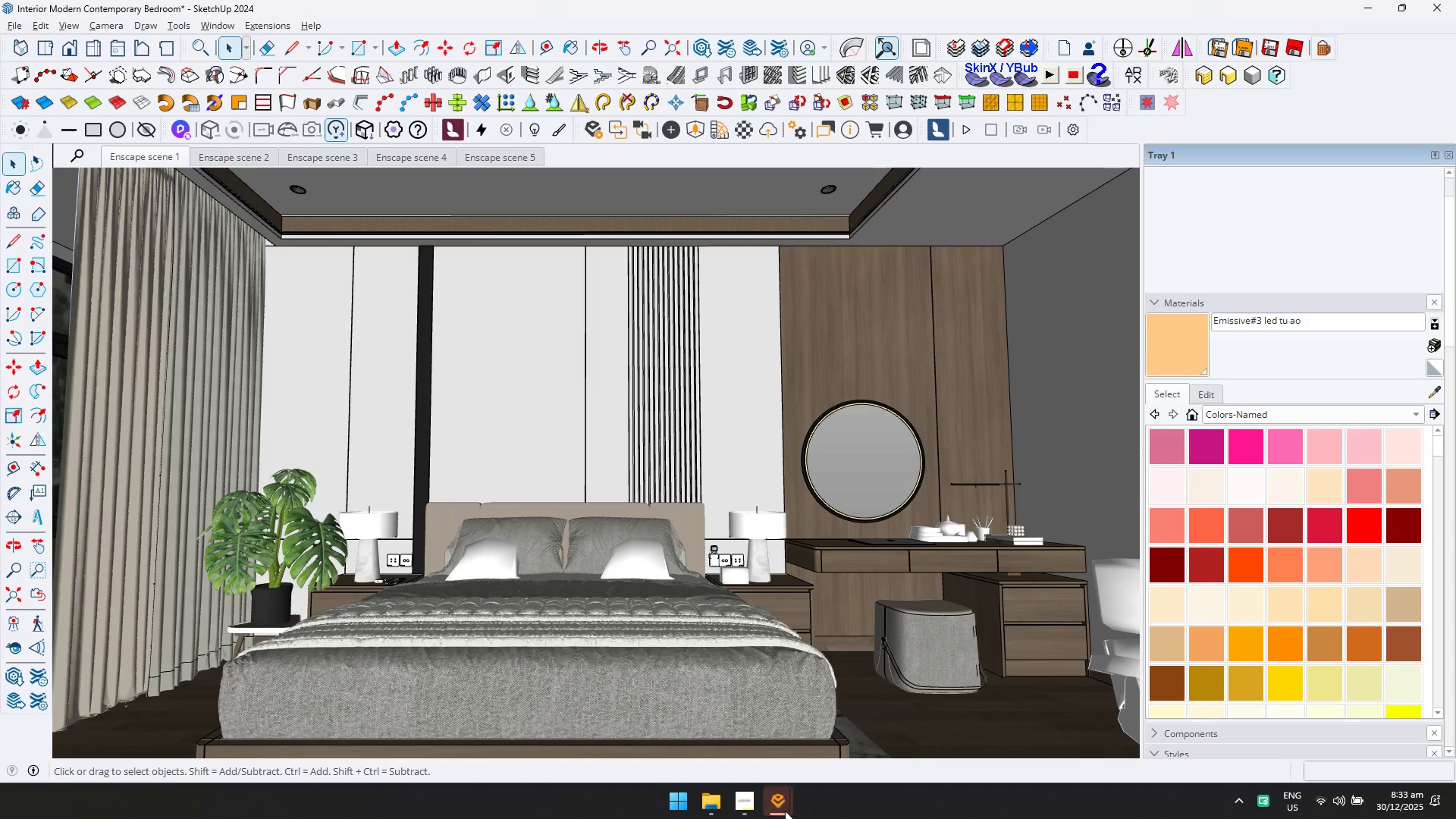 
double_click([706, 748])
 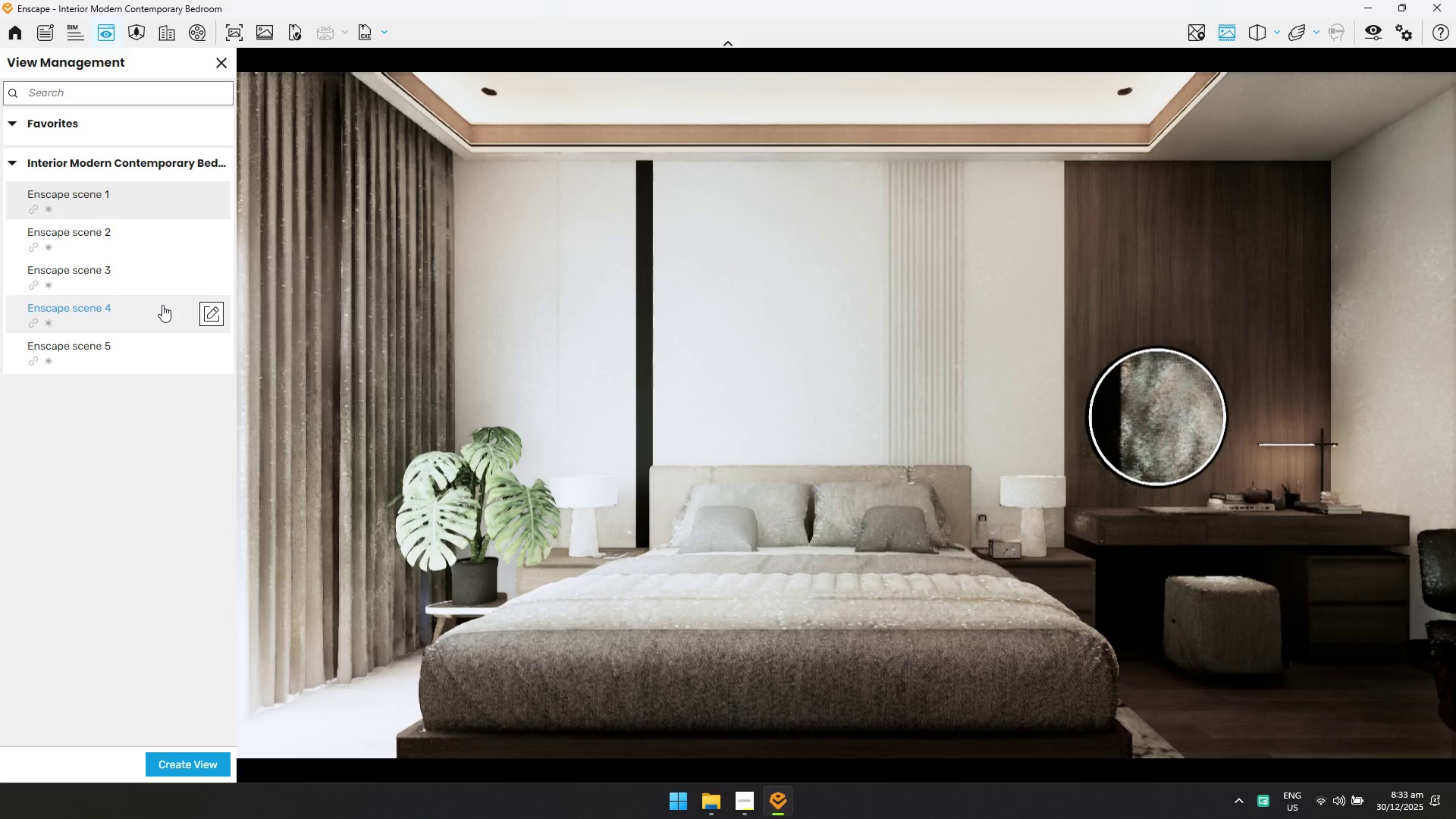 
left_click([140, 235])
 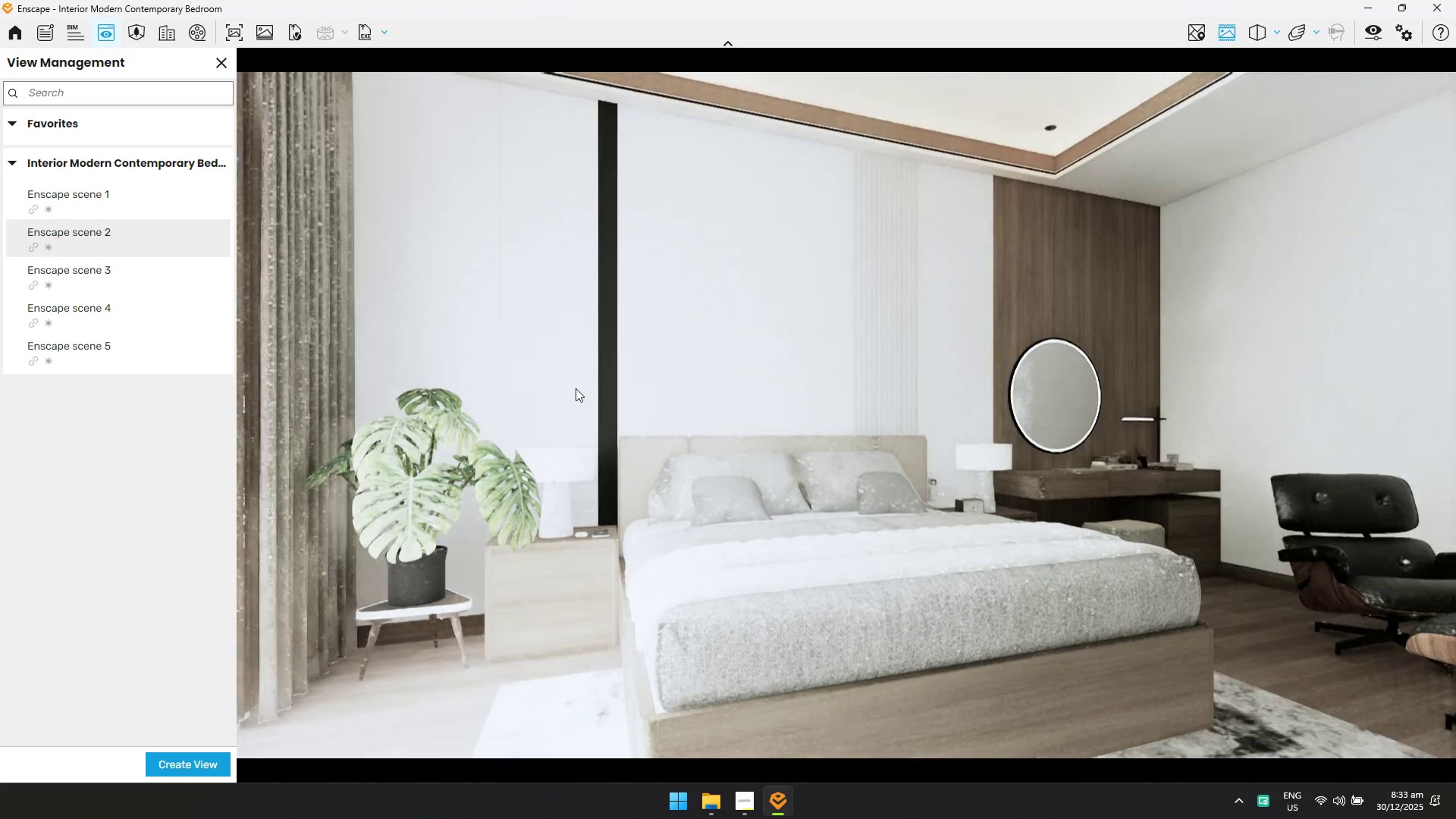 
left_click([239, 42])
 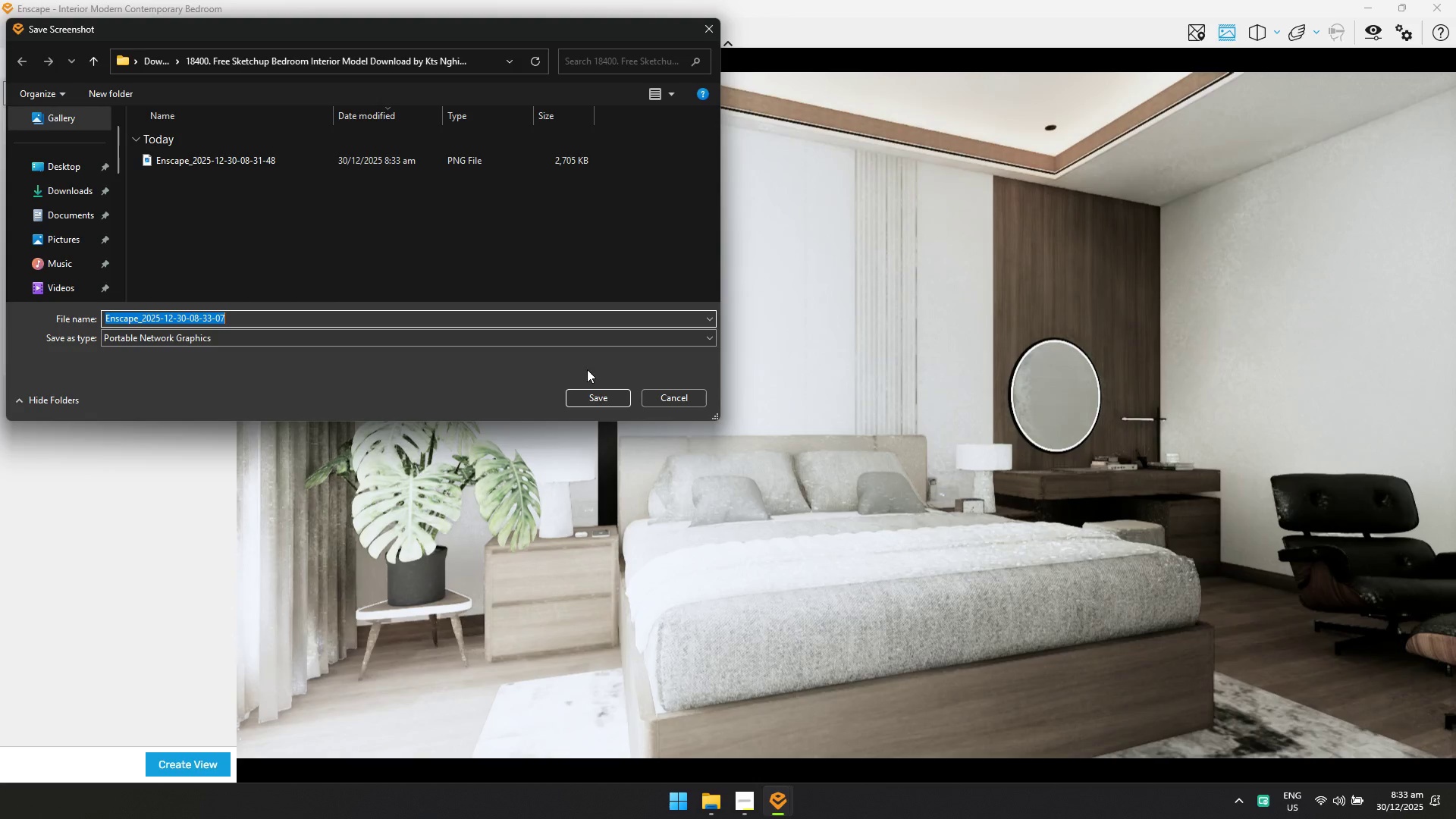 
left_click([614, 392])
 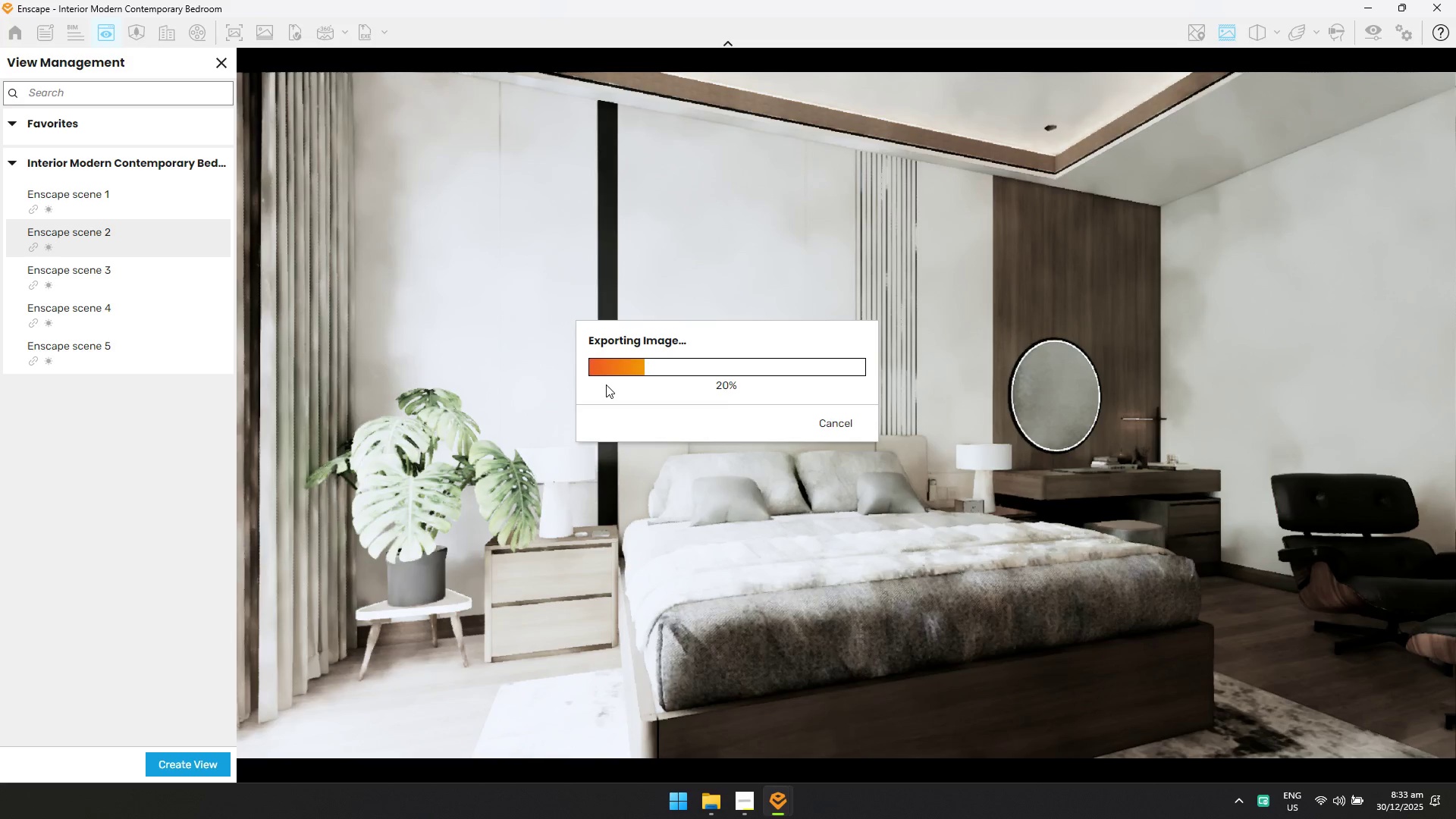 
wait(28.39)
 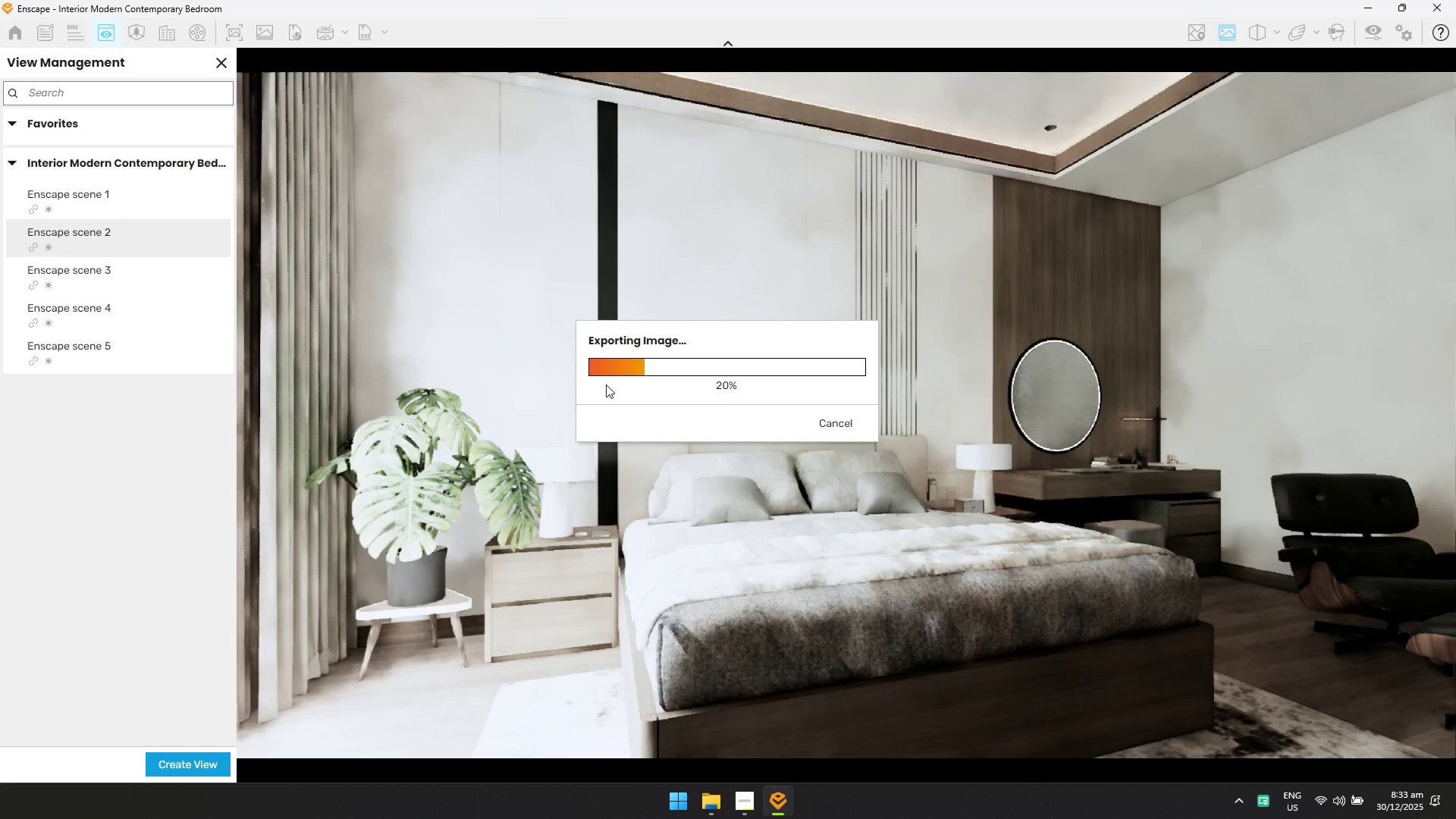 
left_click([768, 803])
 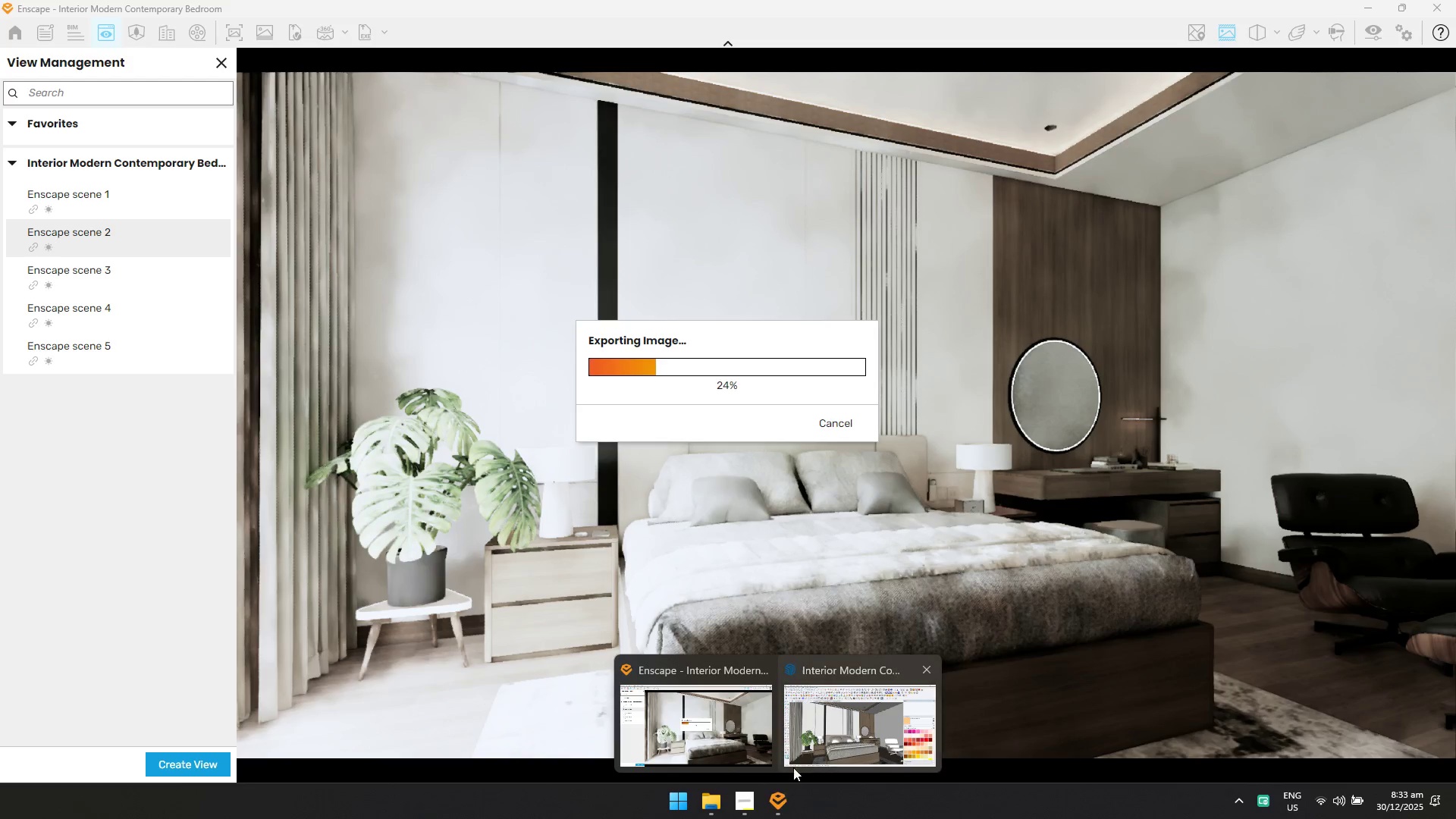 
left_click([811, 743])
 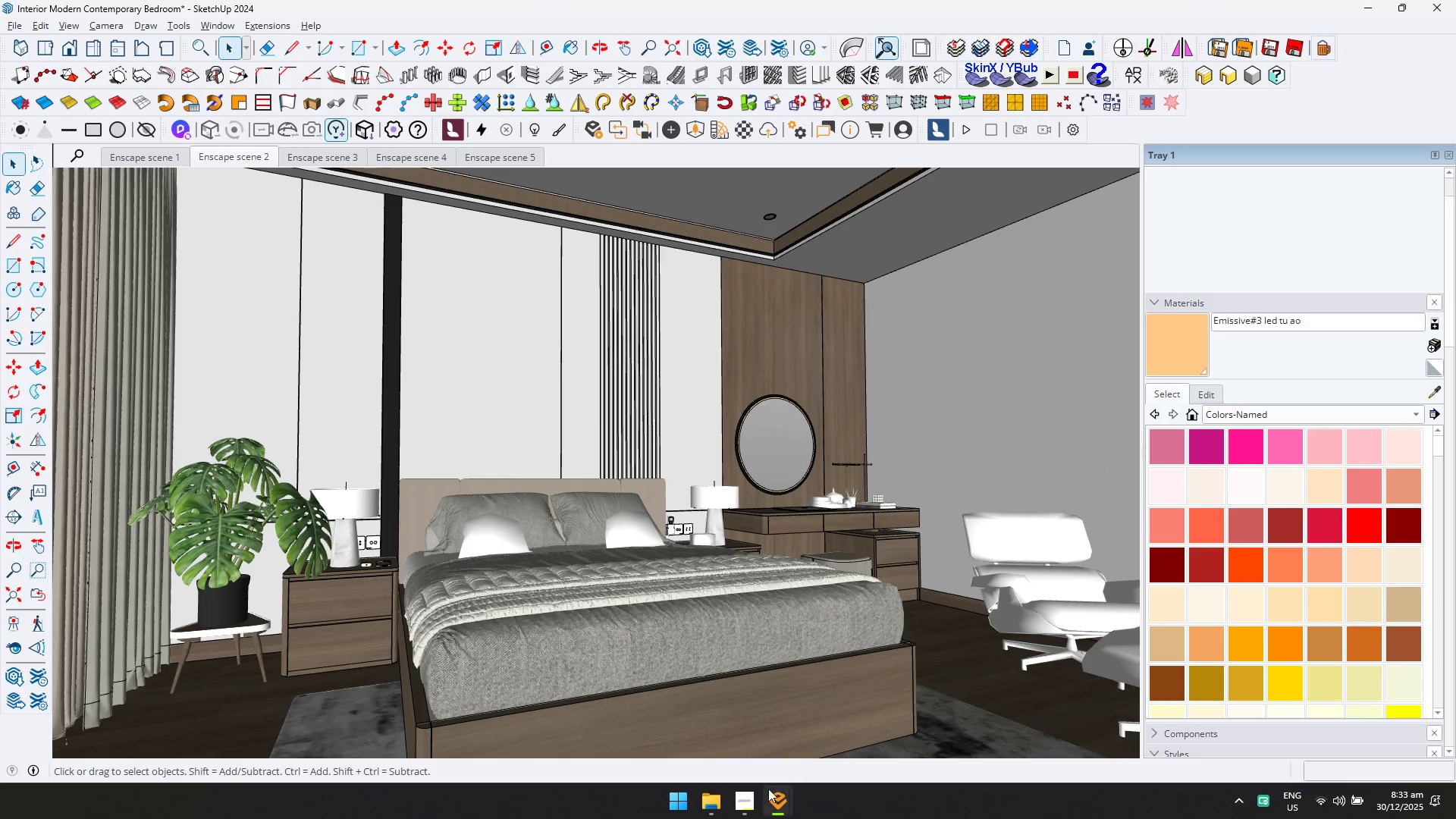 
left_click([751, 805])